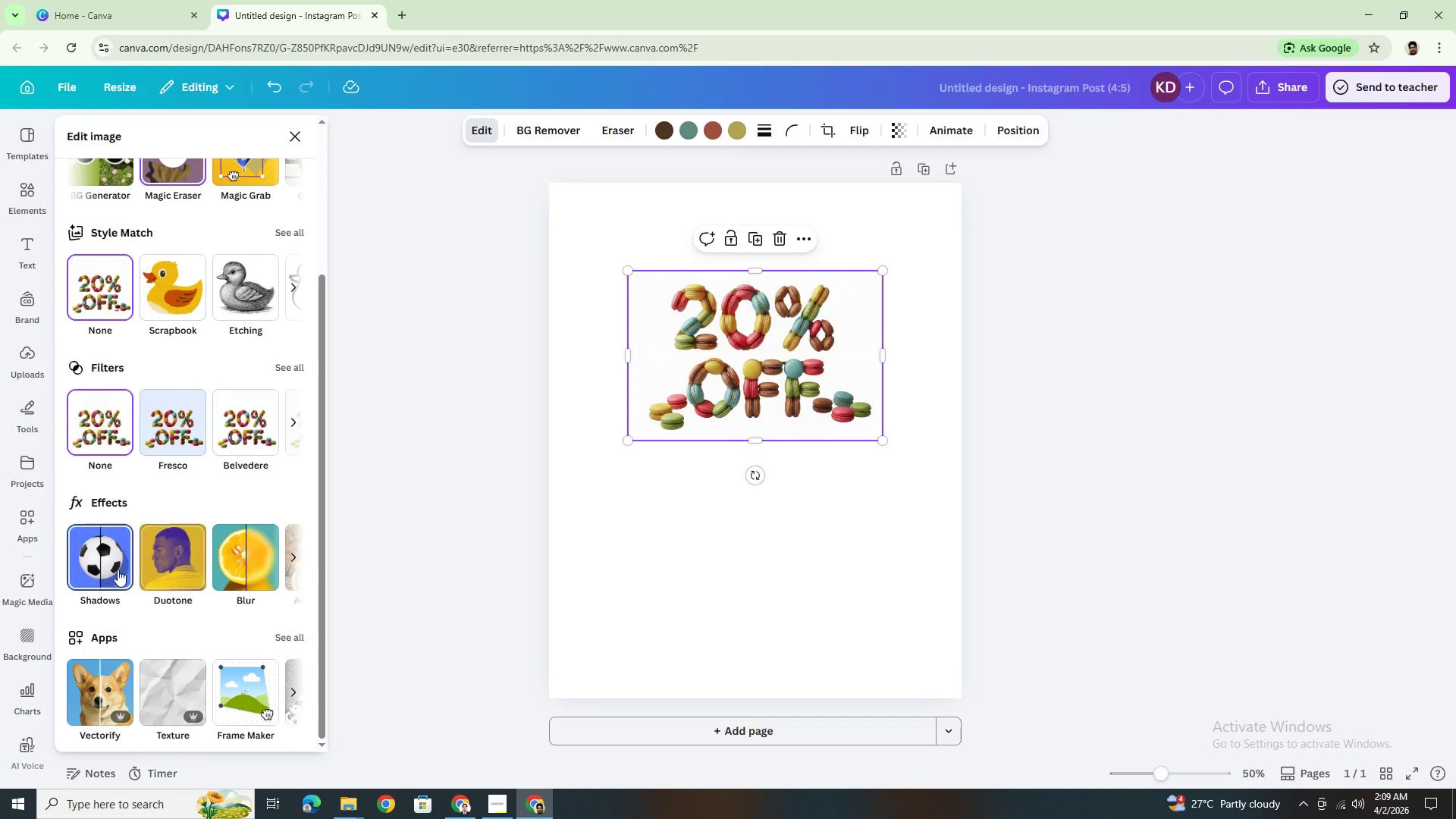 
left_click([111, 567])
 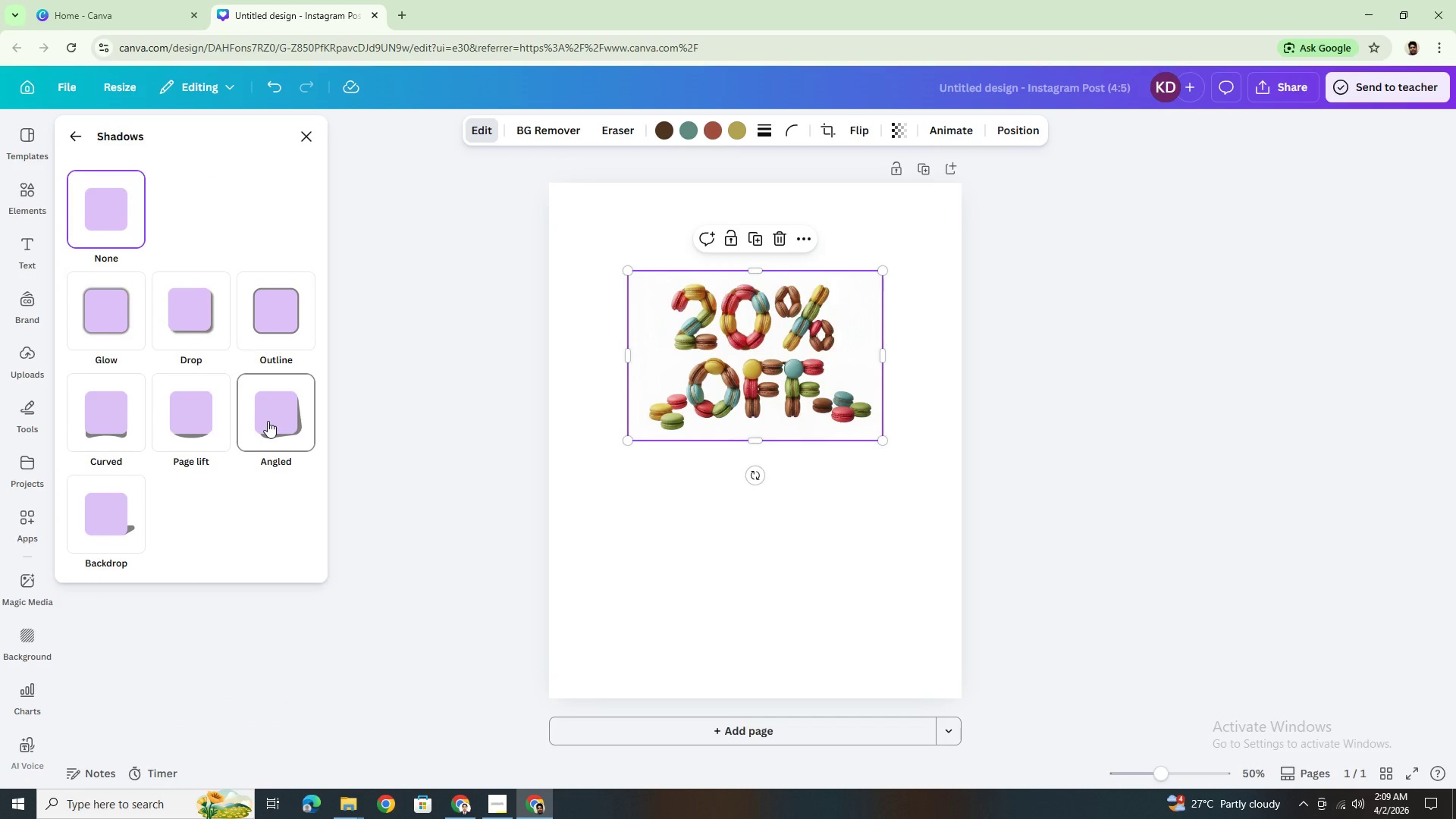 
left_click([192, 422])
 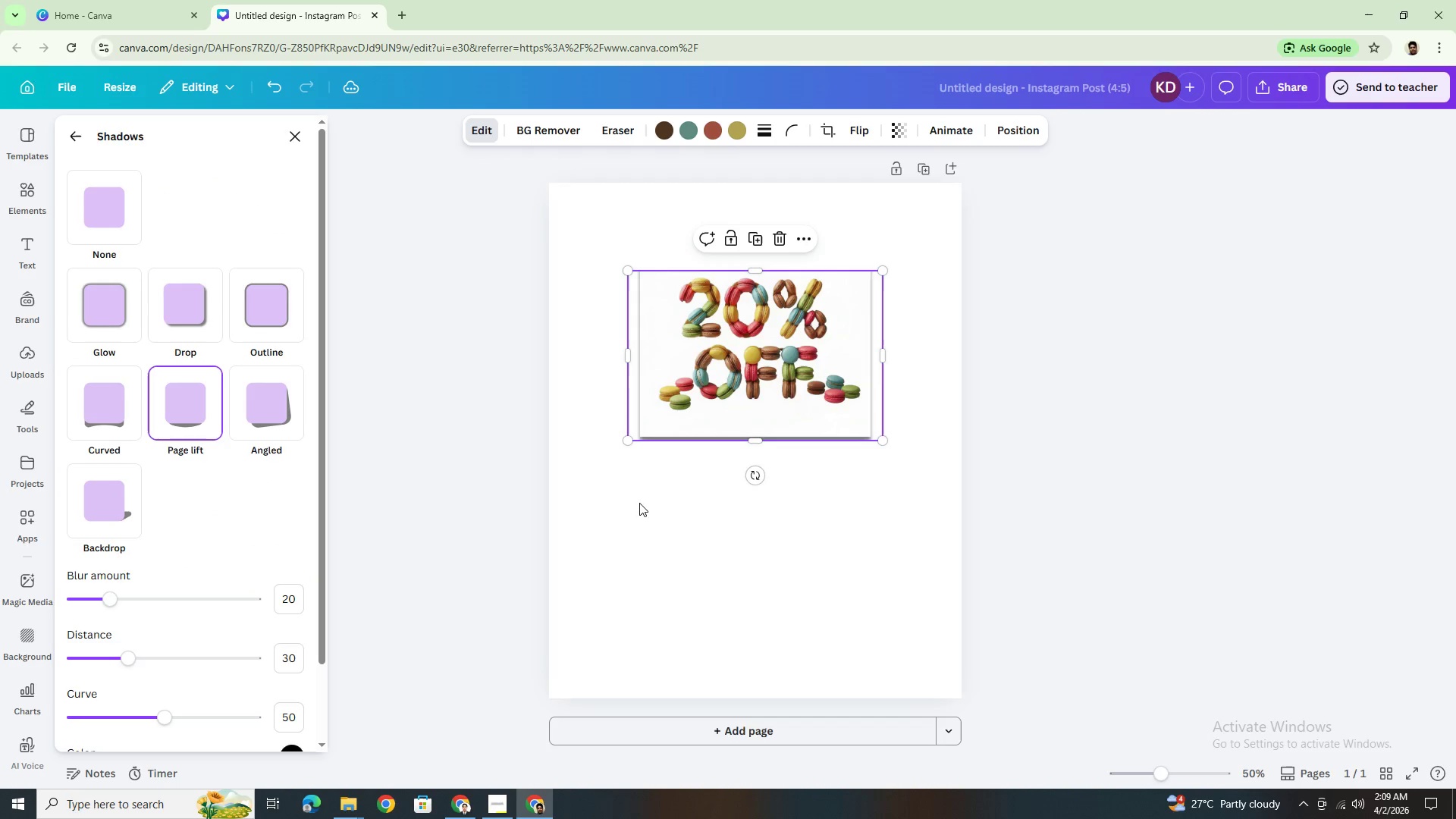 
left_click([930, 477])
 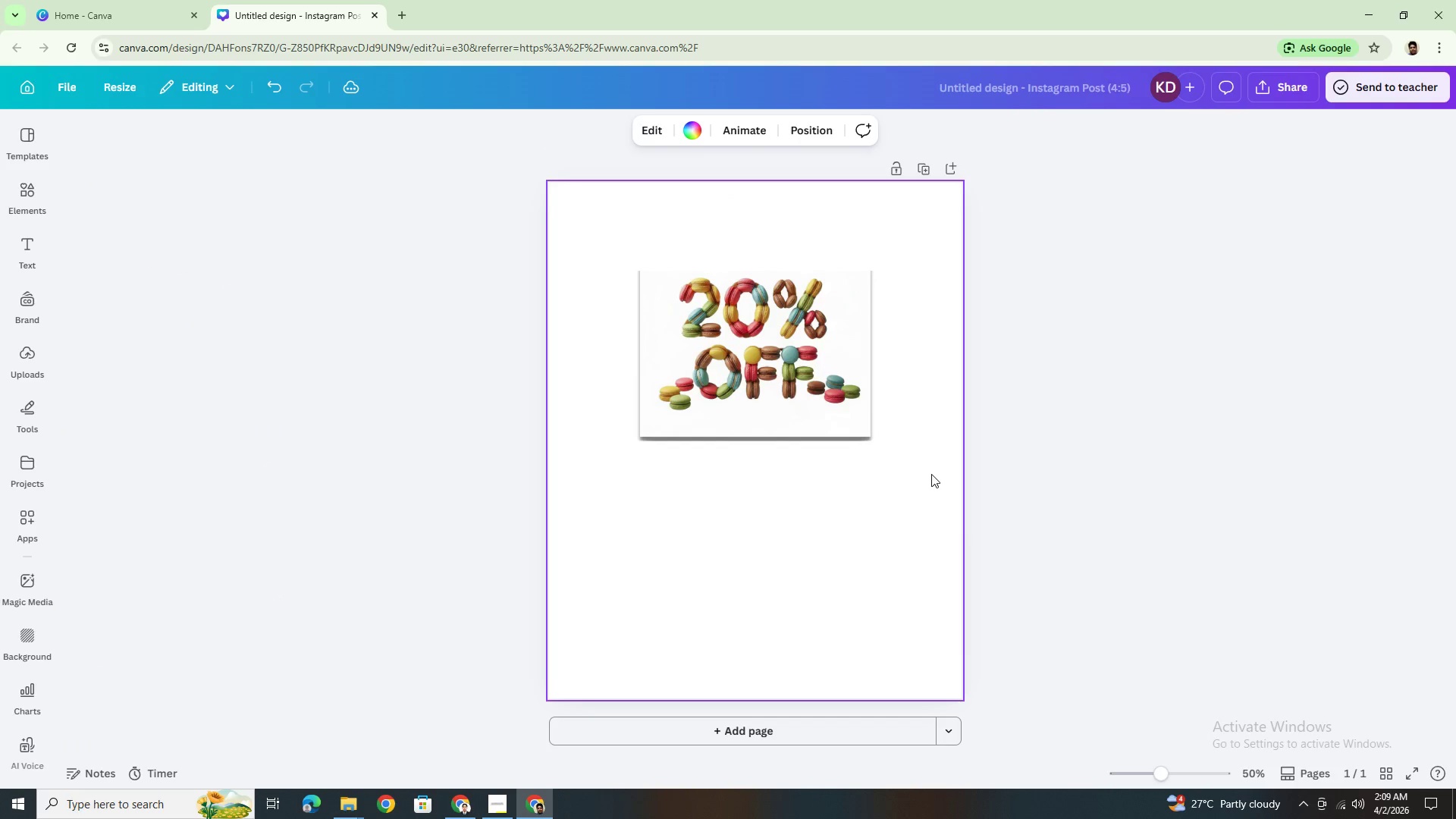 
key(Control+Z)
 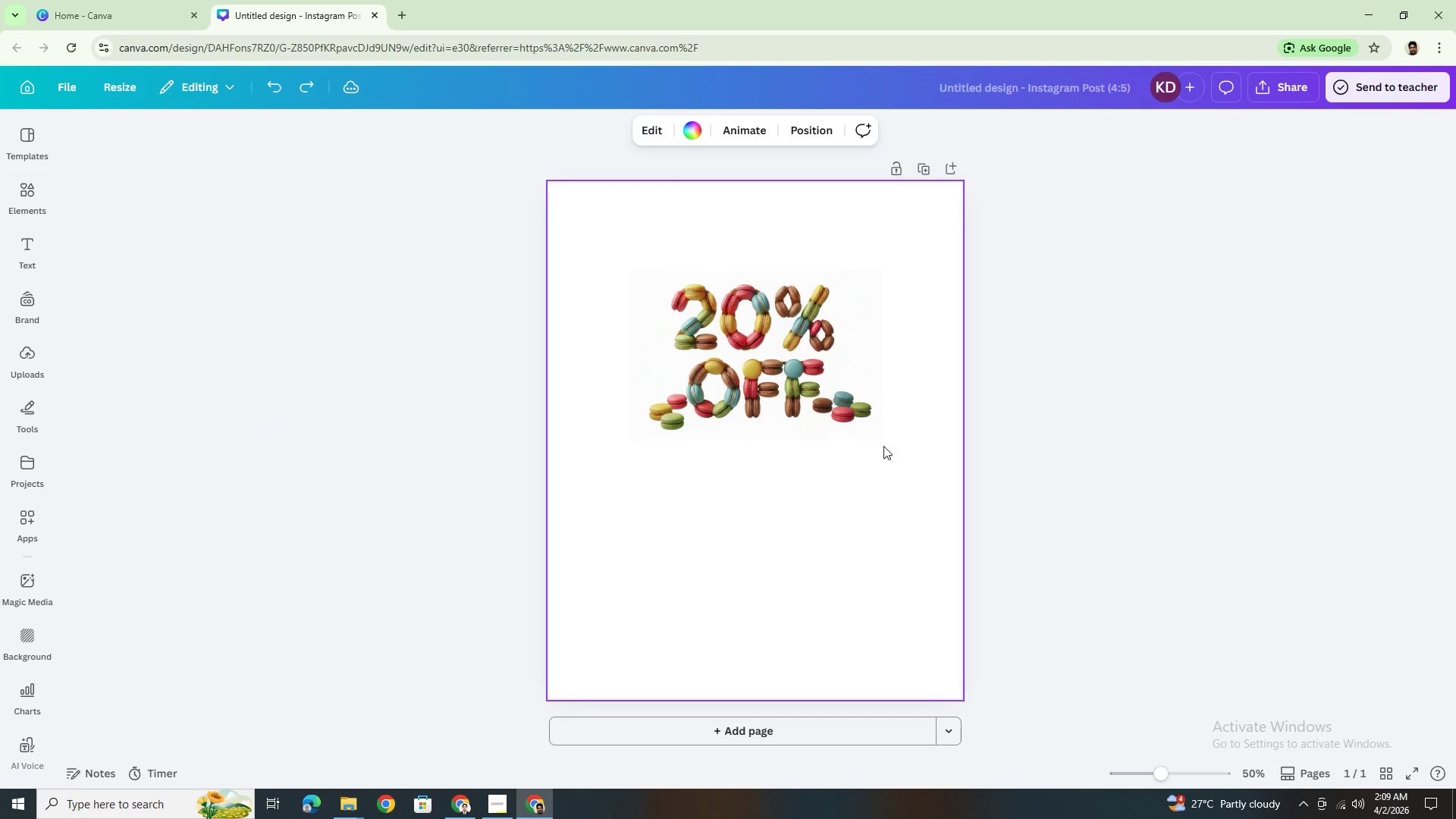 
left_click([809, 392])
 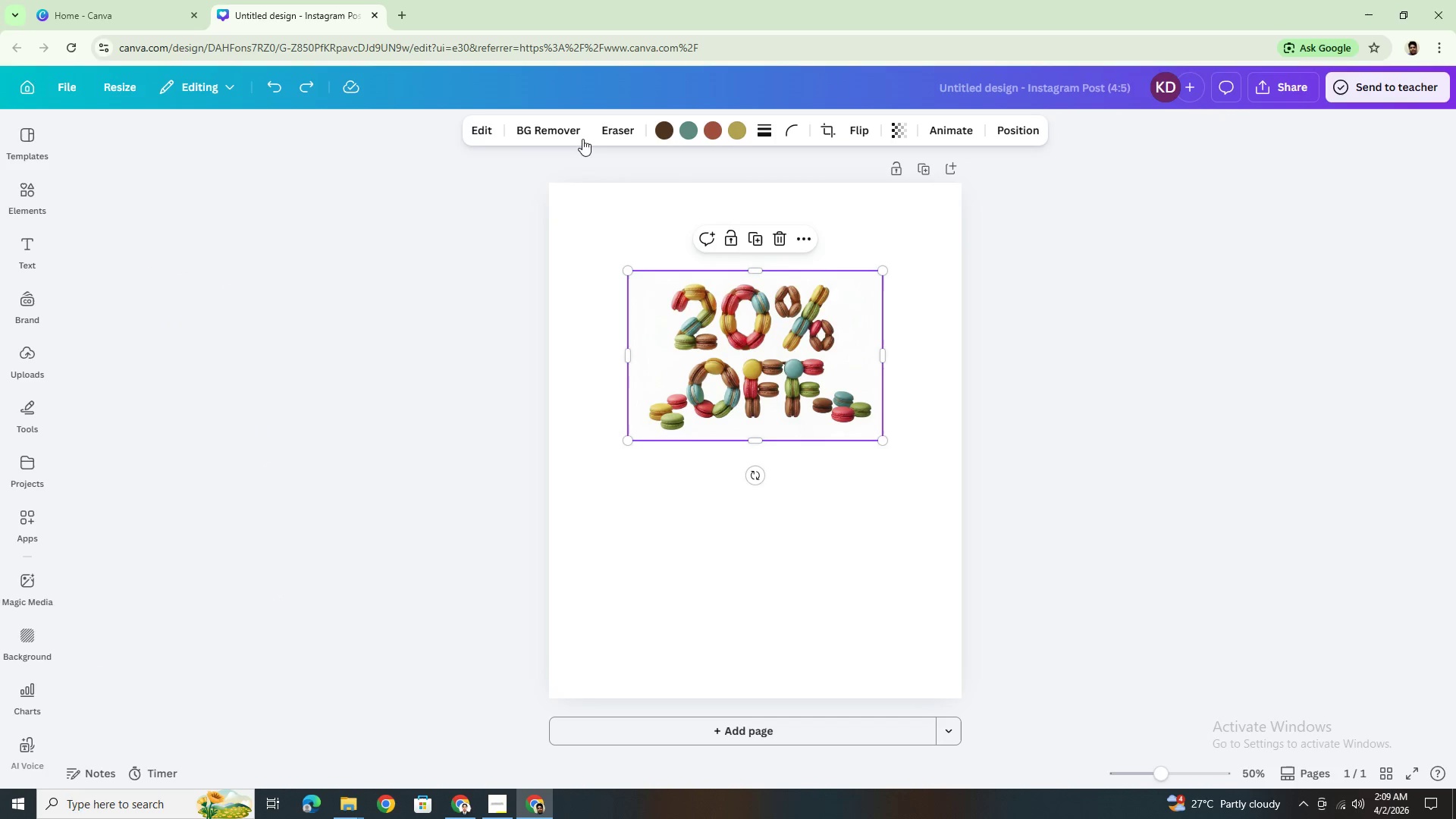 
left_click([552, 133])
 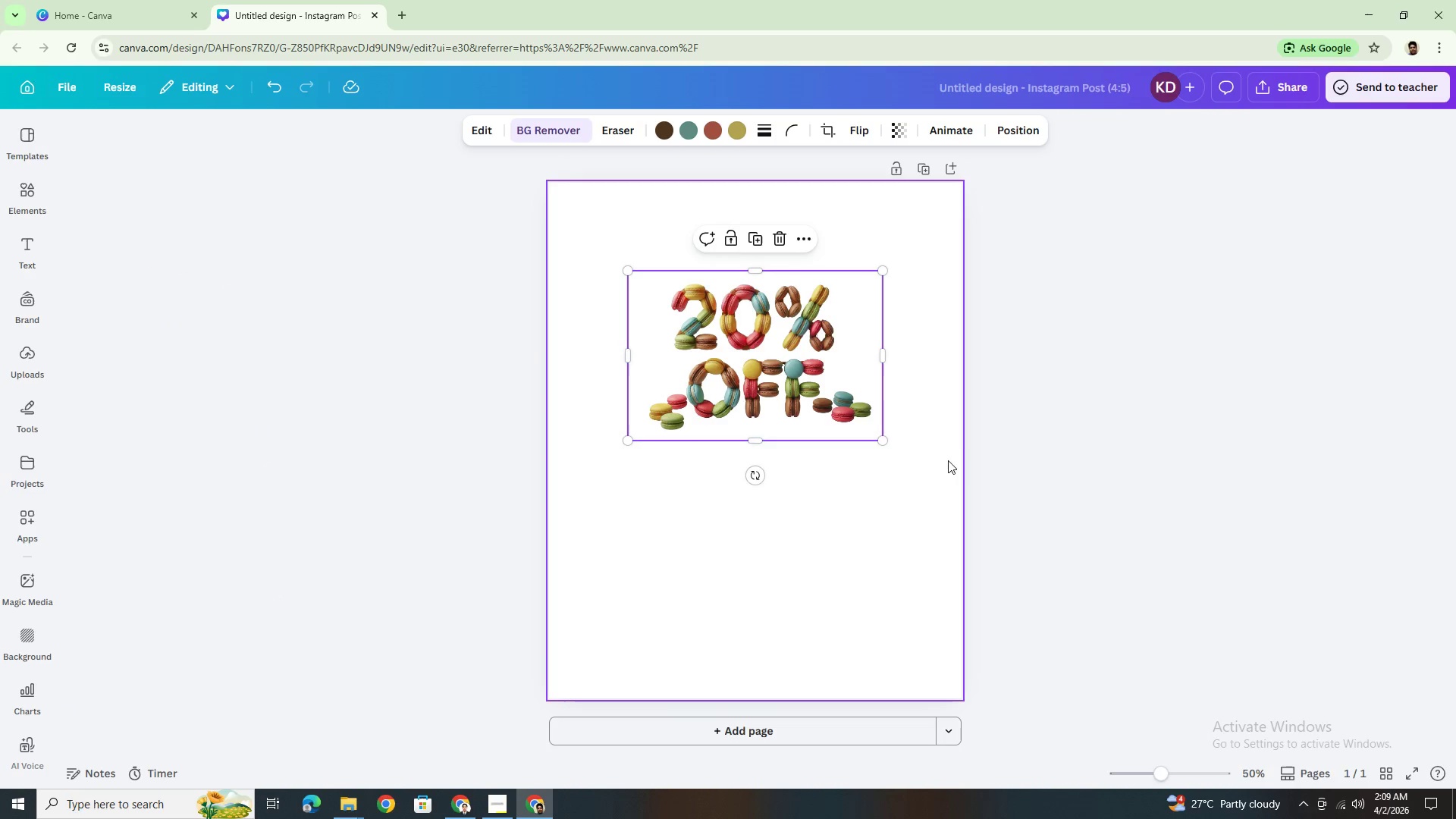 
wait(7.08)
 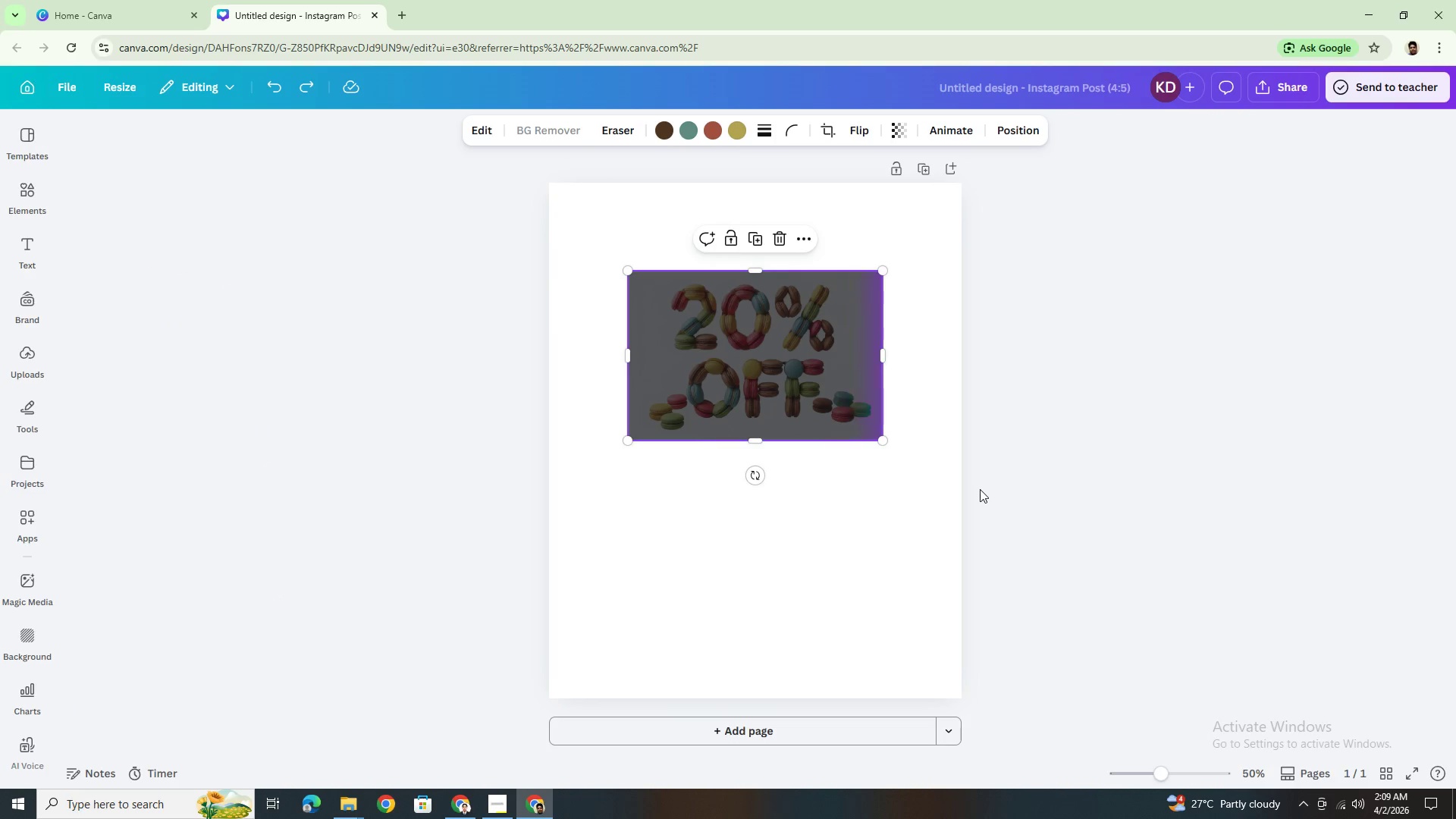 
hold_key(key=ControlLeft, duration=0.56)
scroll: coordinate [1020, 406], scroll_direction: up, amount: 7.0
 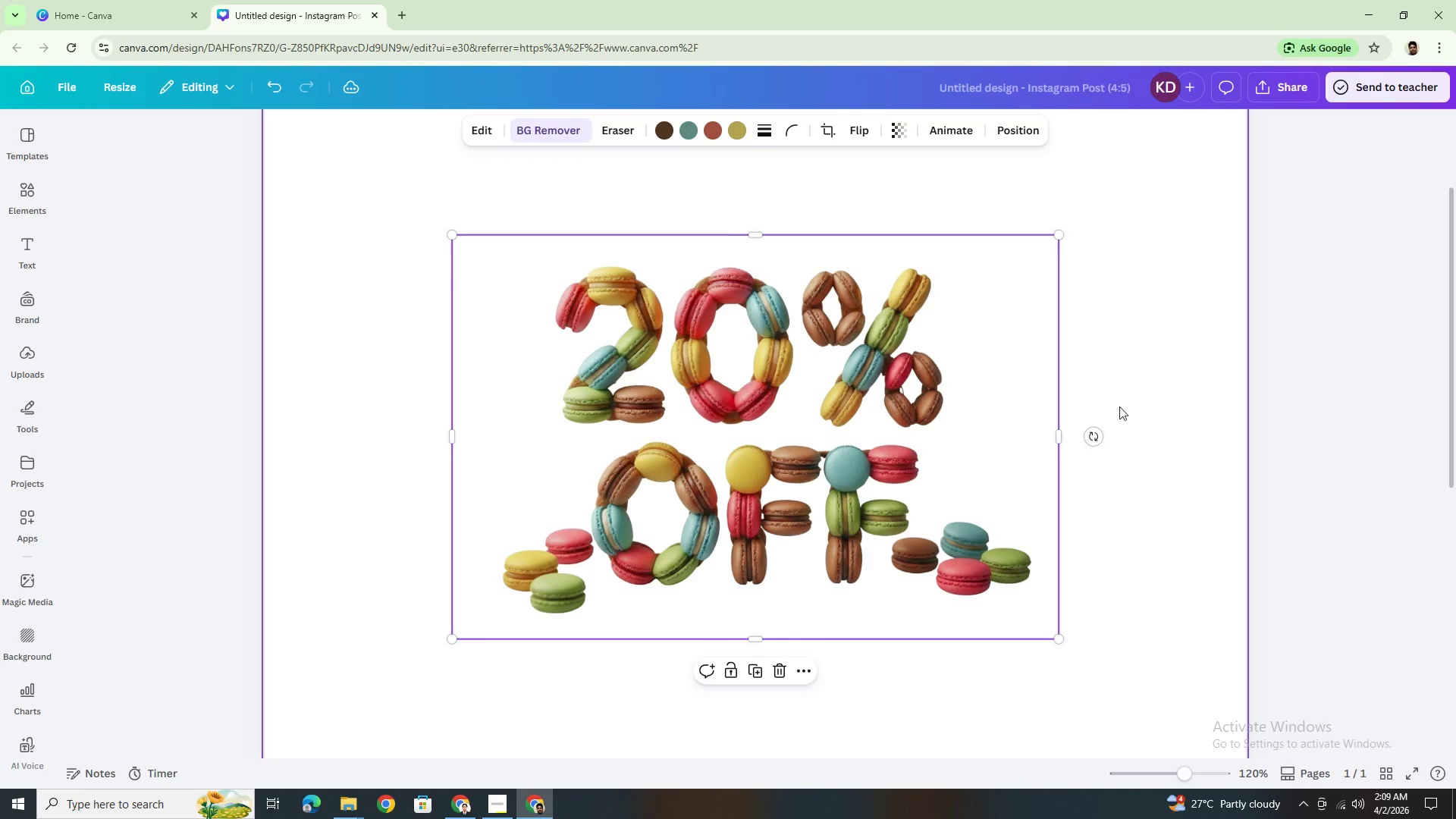 
left_click([1134, 333])
 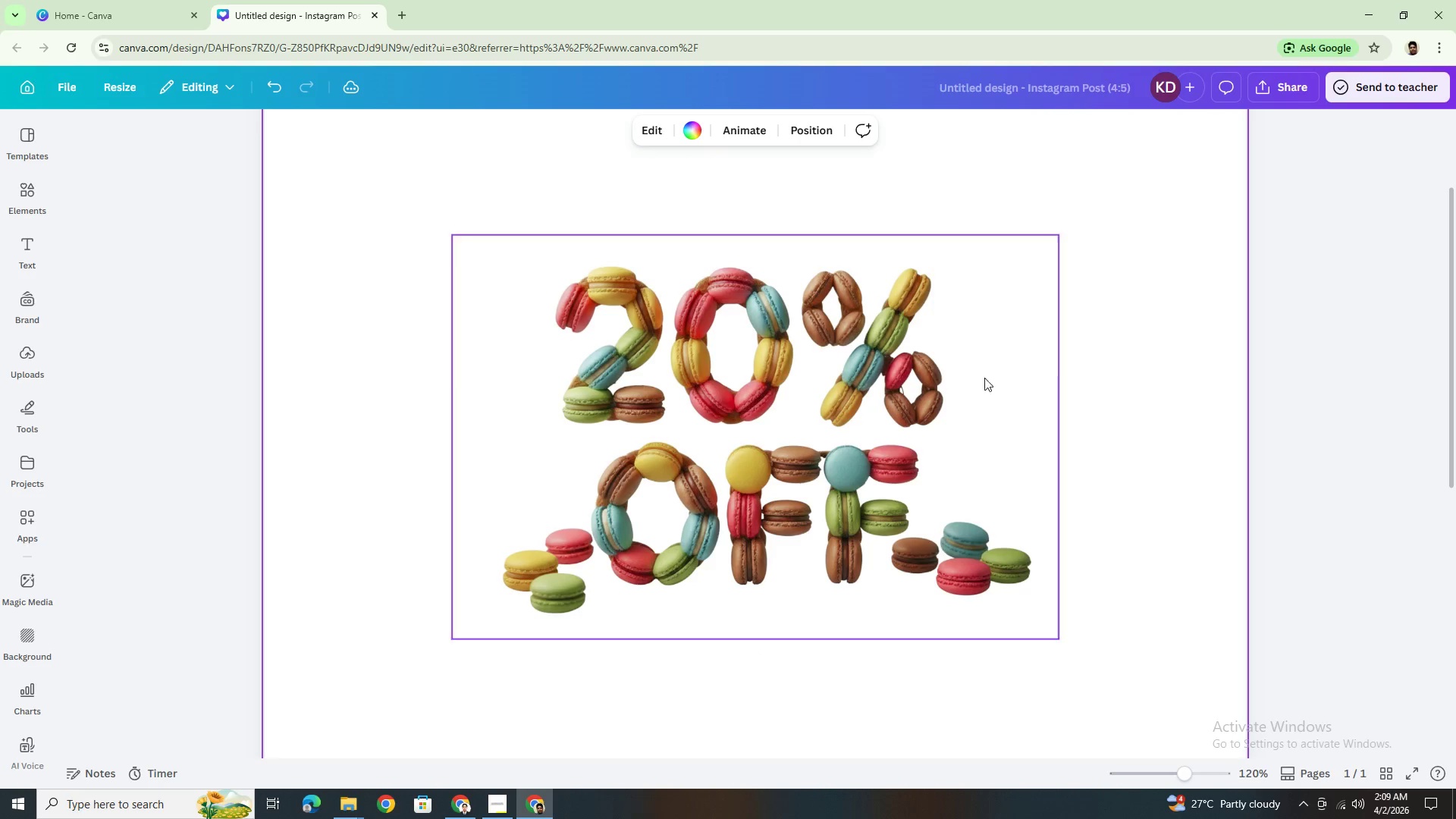 
left_click([952, 389])
 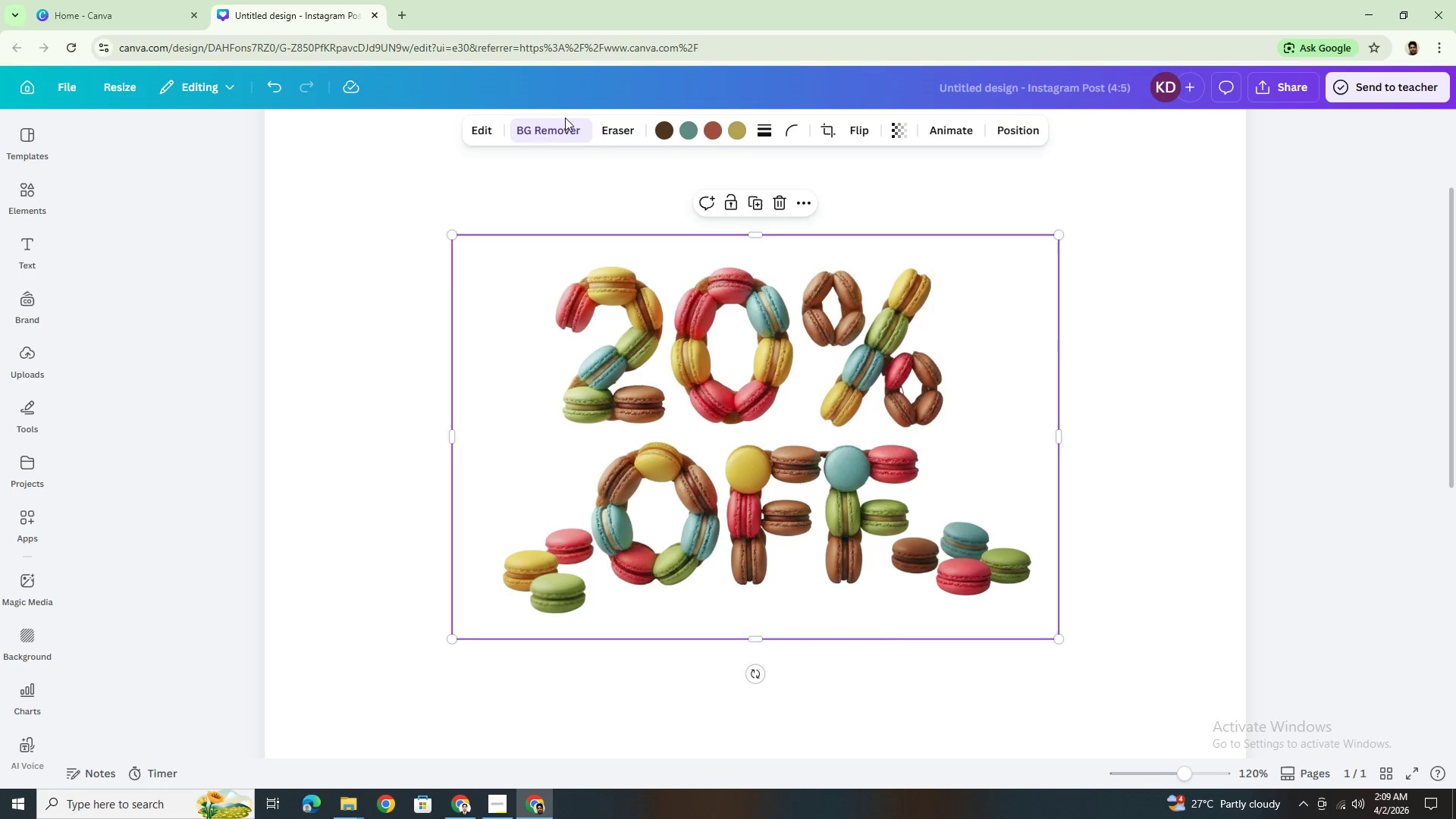 
left_click([480, 130])
 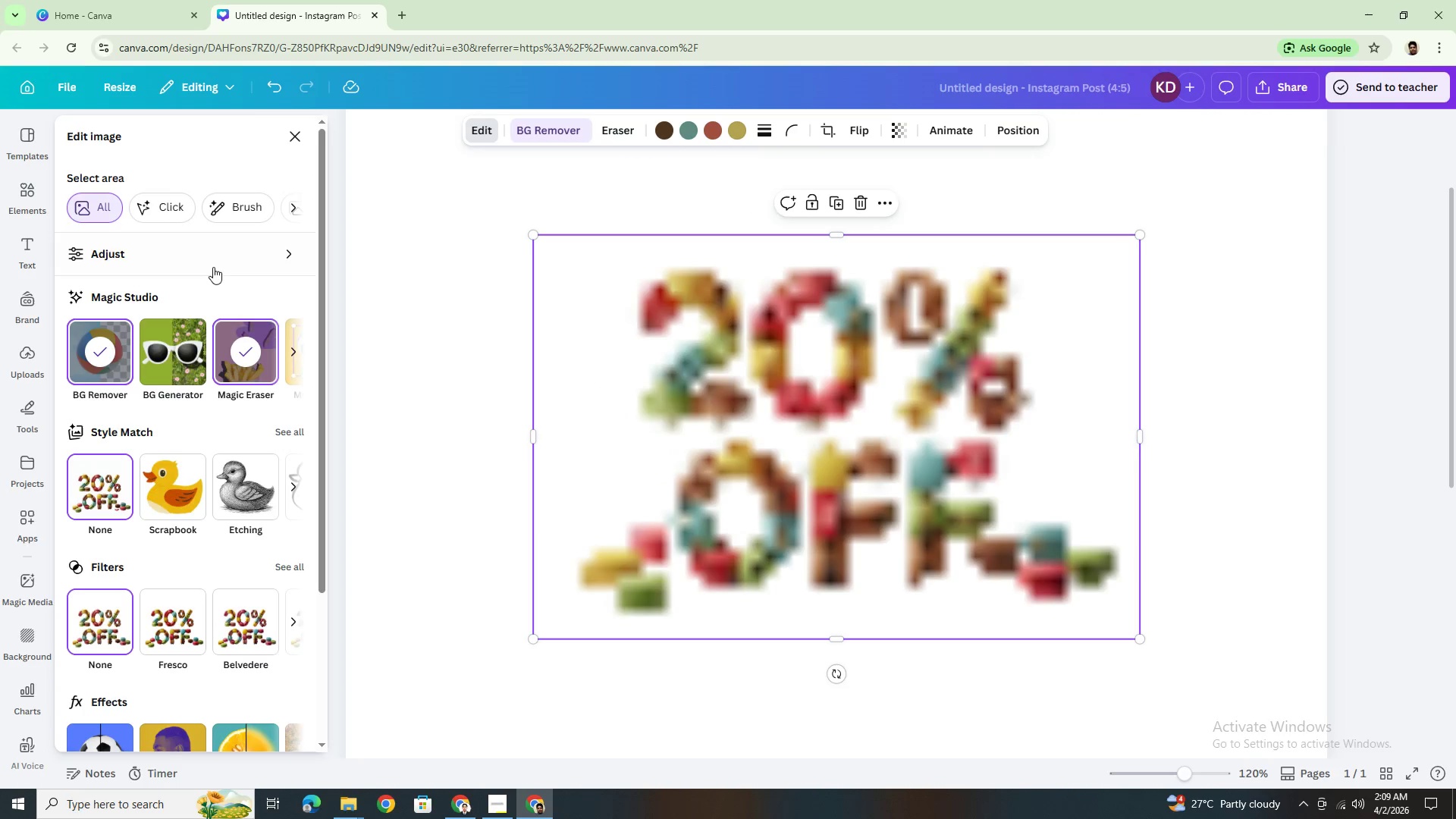 
left_click([240, 260])
 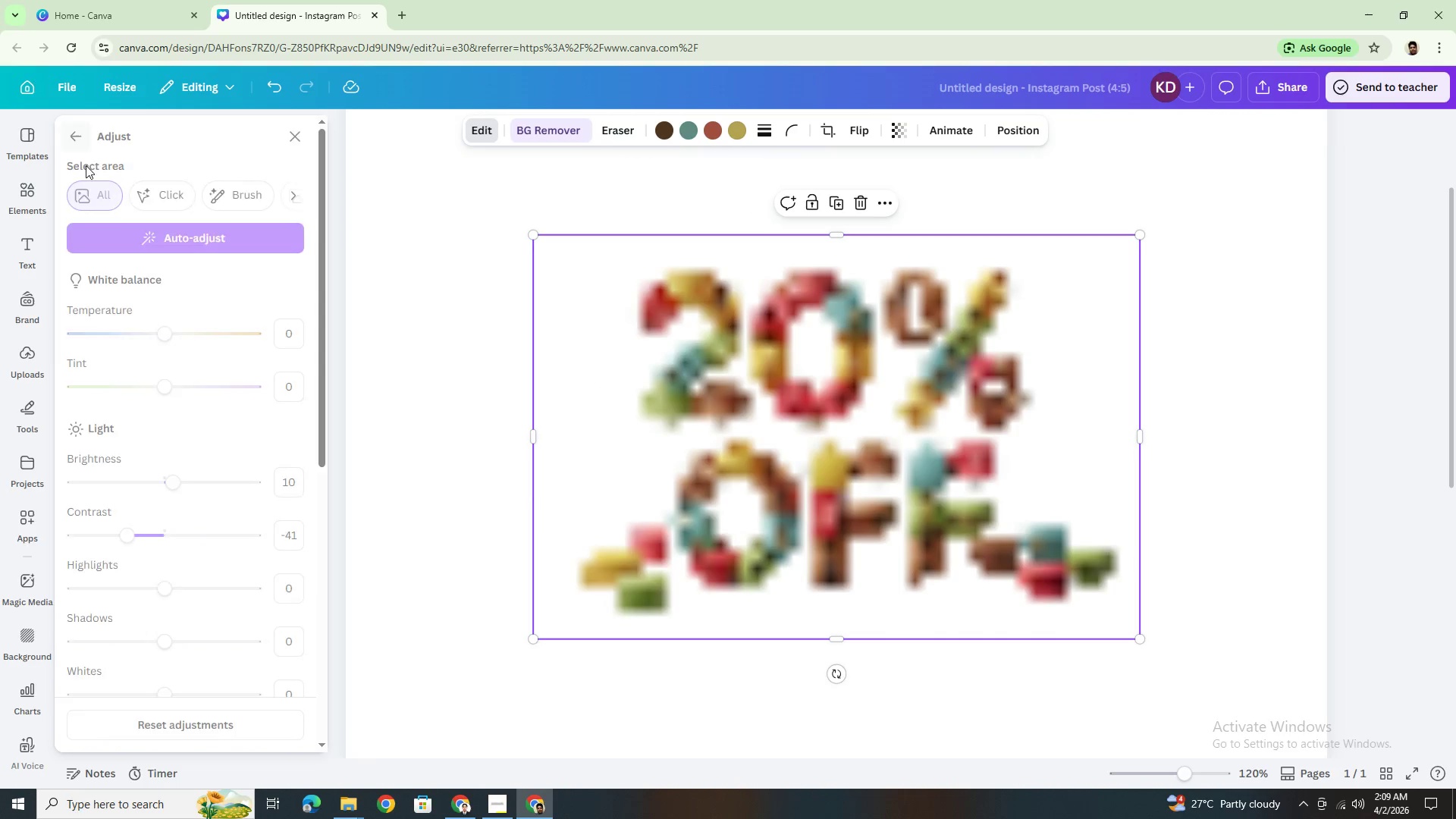 
scroll: coordinate [134, 637], scroll_direction: down, amount: 4.0
 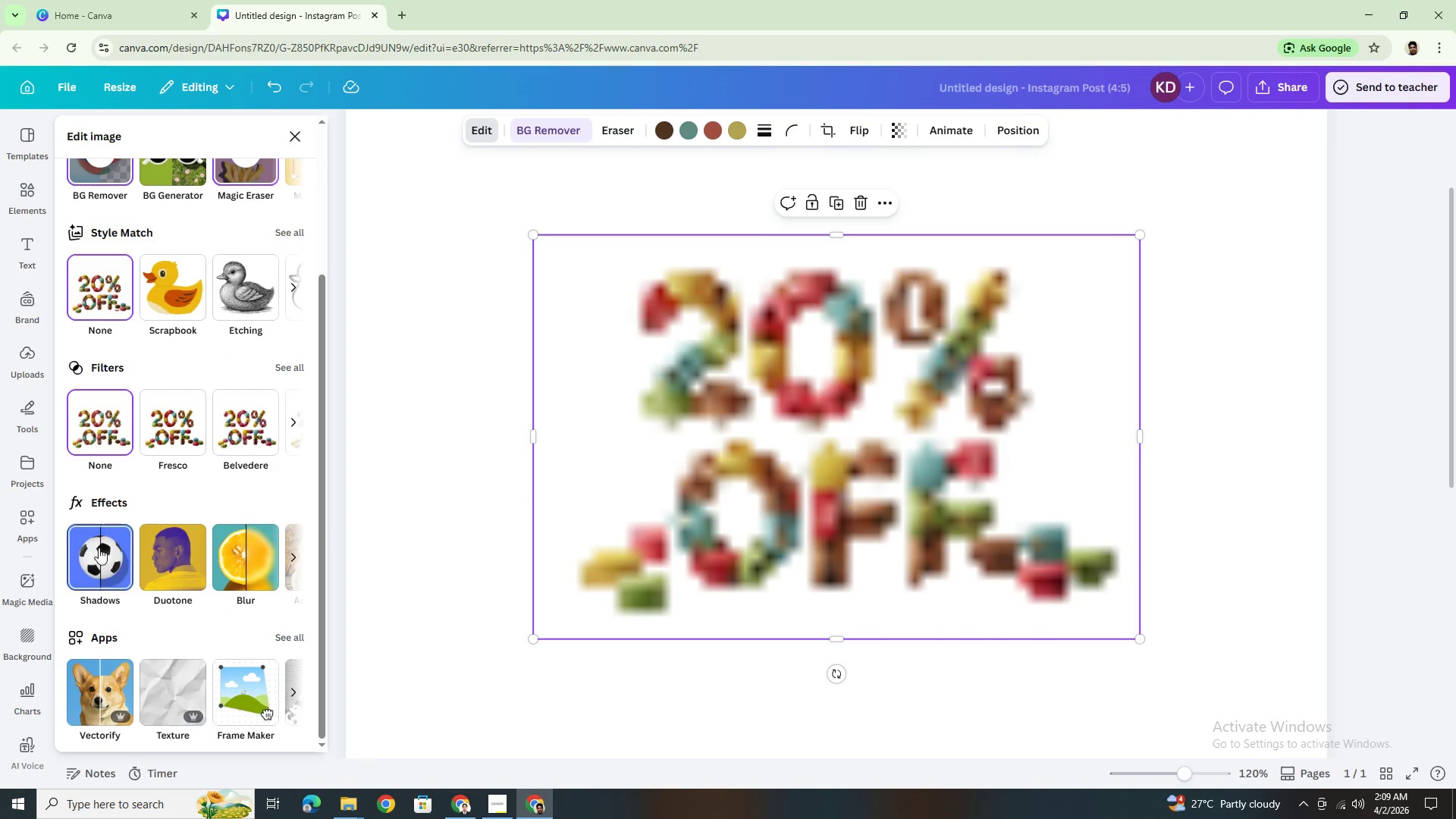 
left_click([101, 541])
 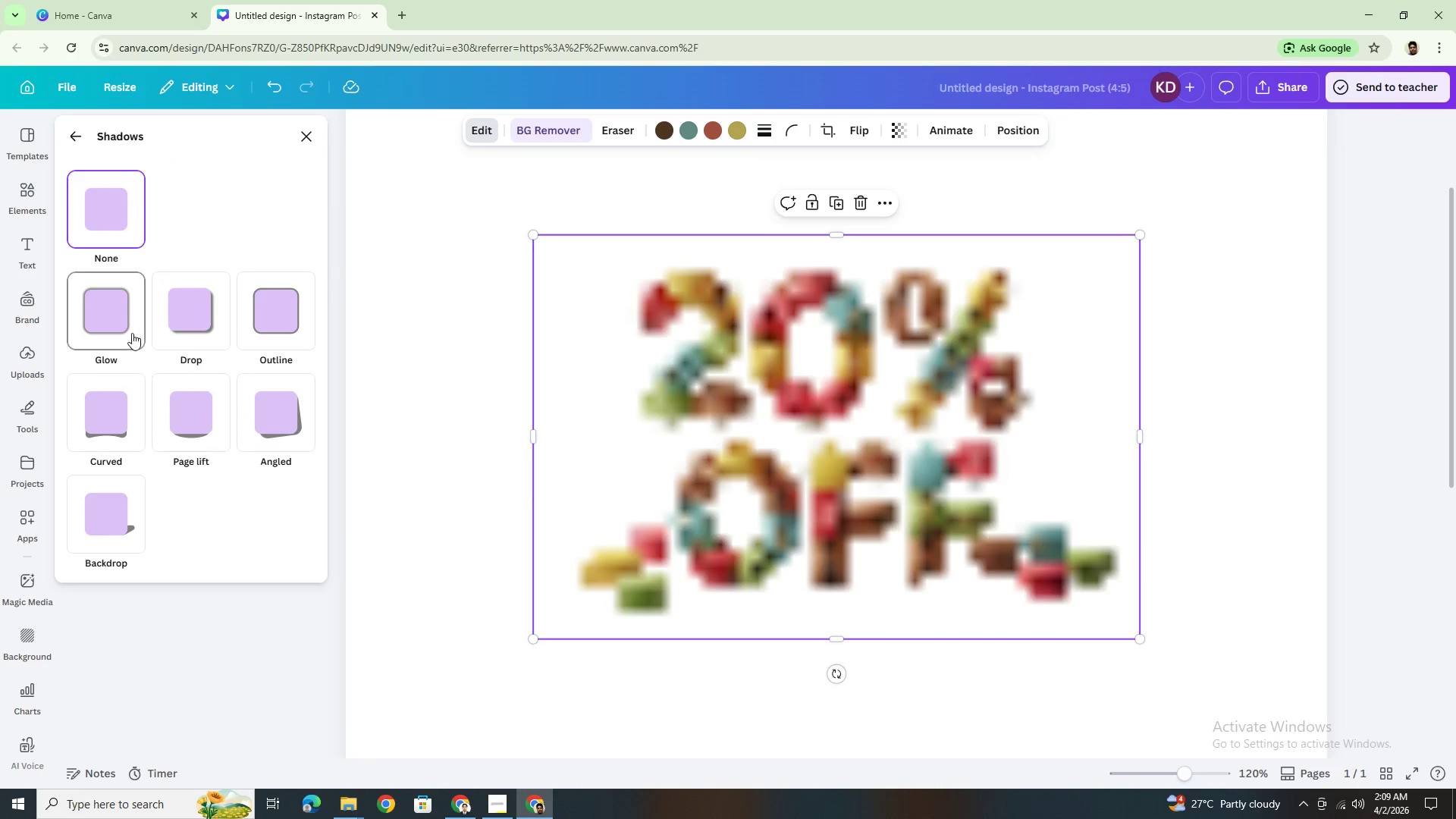 
left_click([212, 320])
 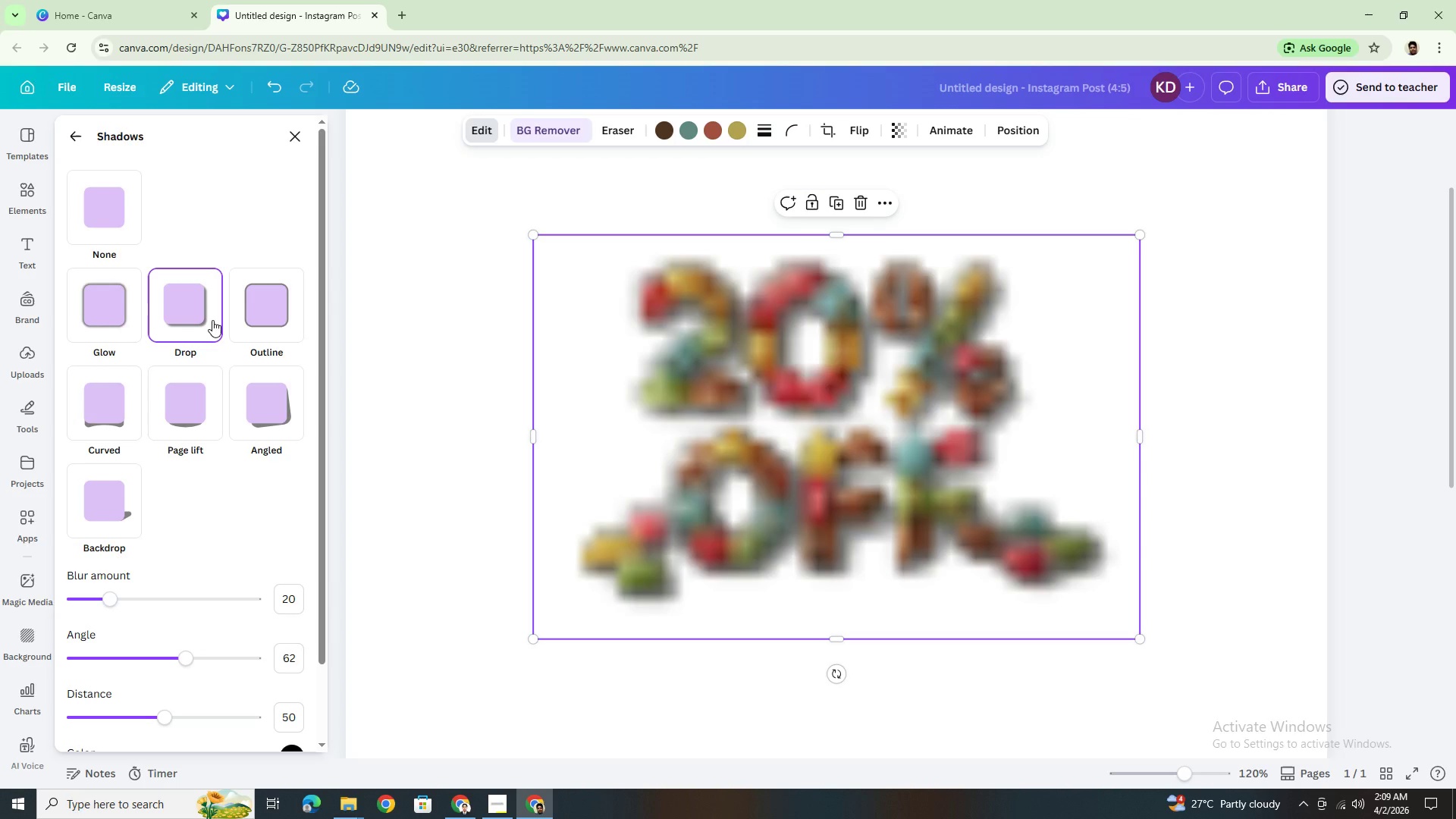 
wait(21.73)
 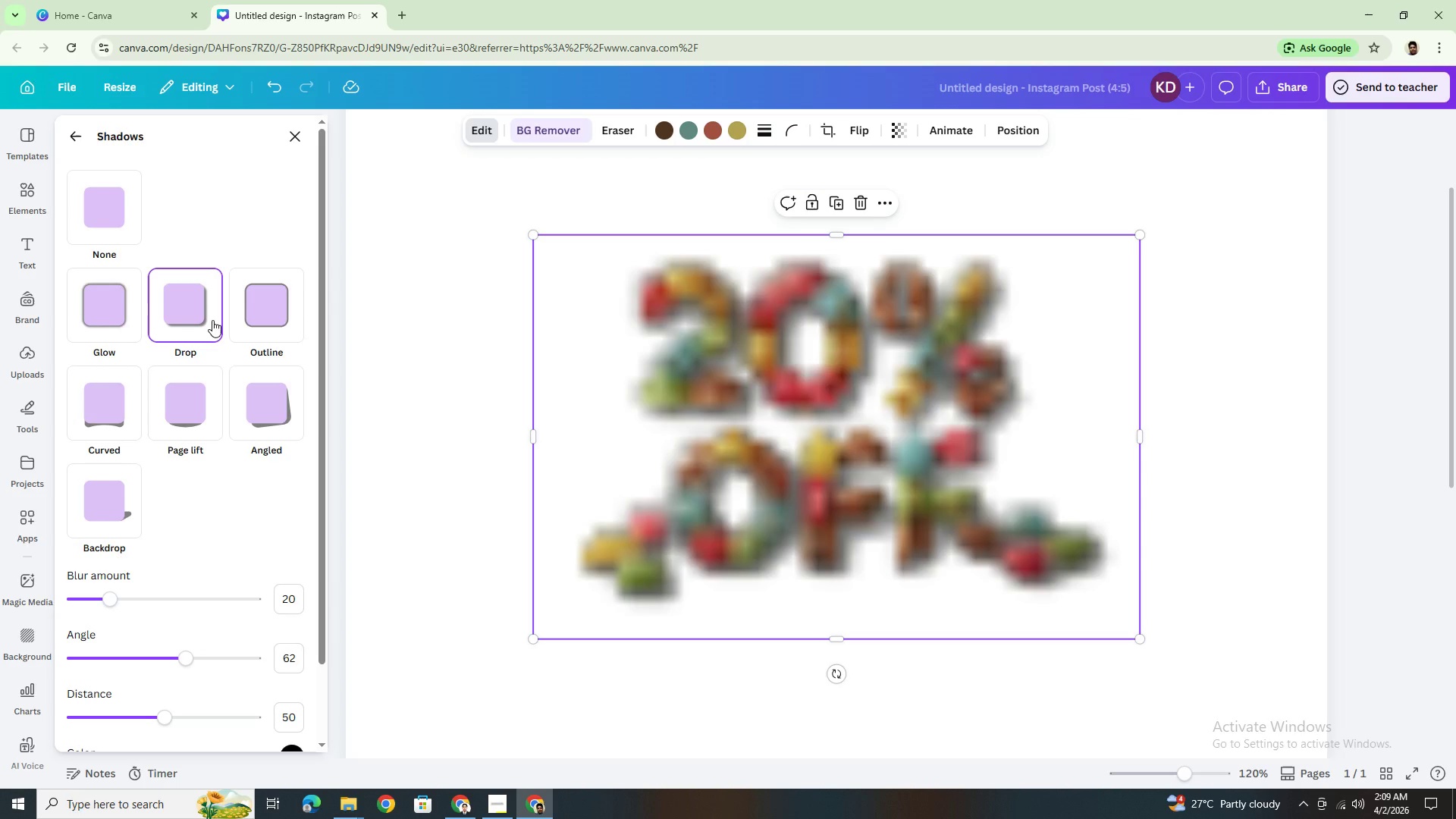 
left_click([1263, 563])
 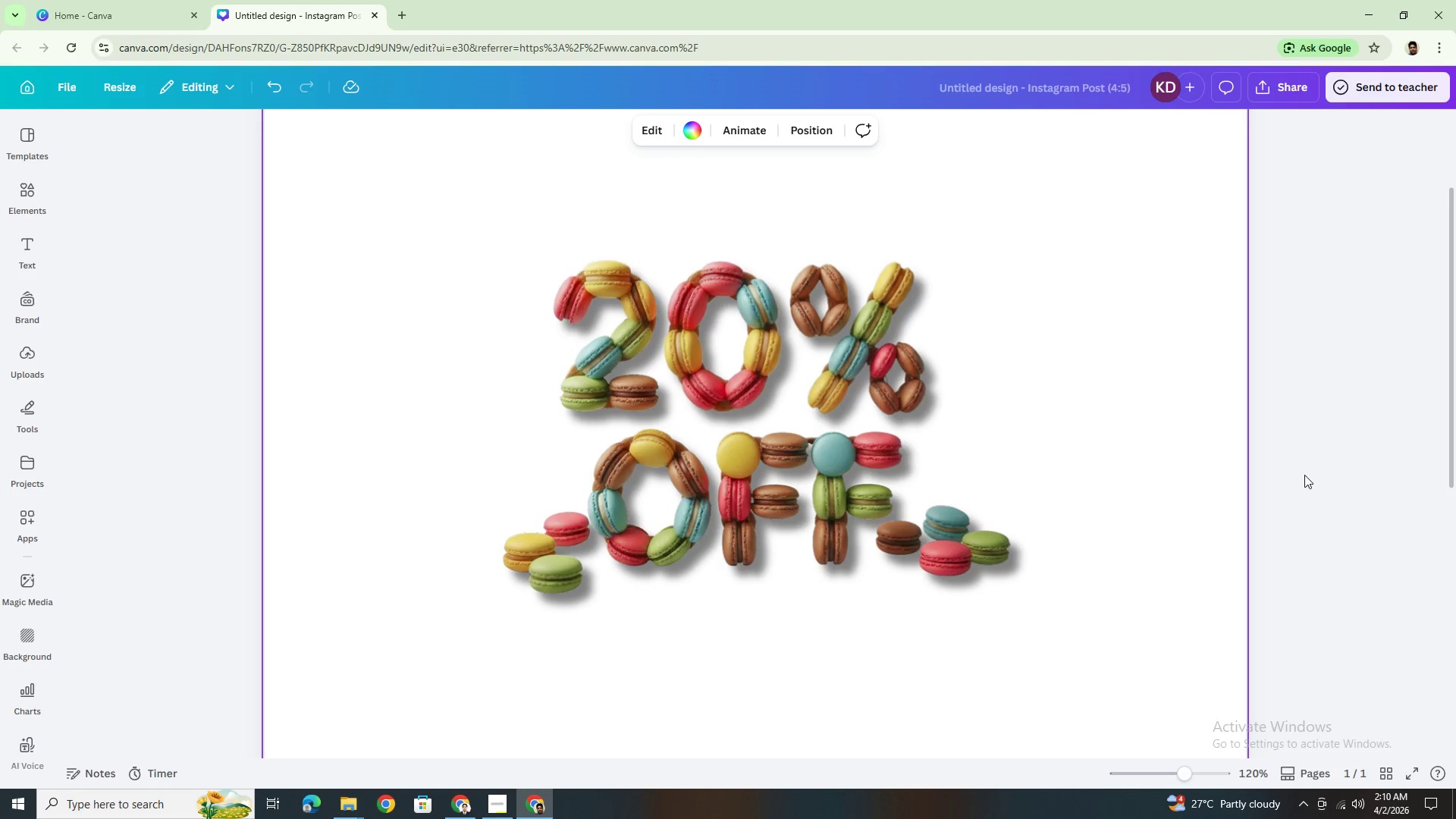 
hold_key(key=ControlLeft, duration=0.56)
scroll: coordinate [1152, 481], scroll_direction: down, amount: 3.0
 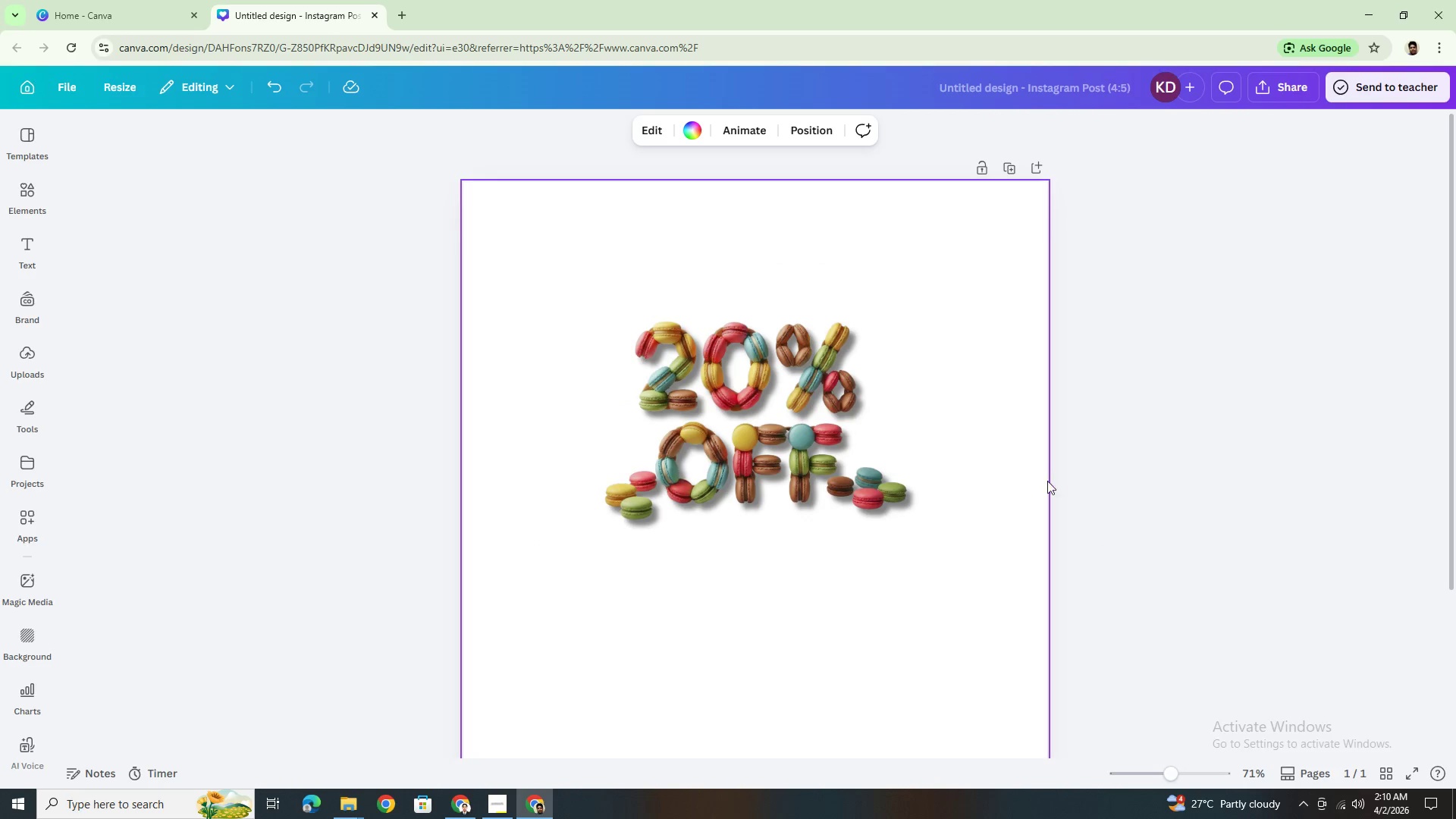 
hold_key(key=ControlLeft, duration=1.03)
scroll: coordinate [909, 435], scroll_direction: none, amount: 0.0
 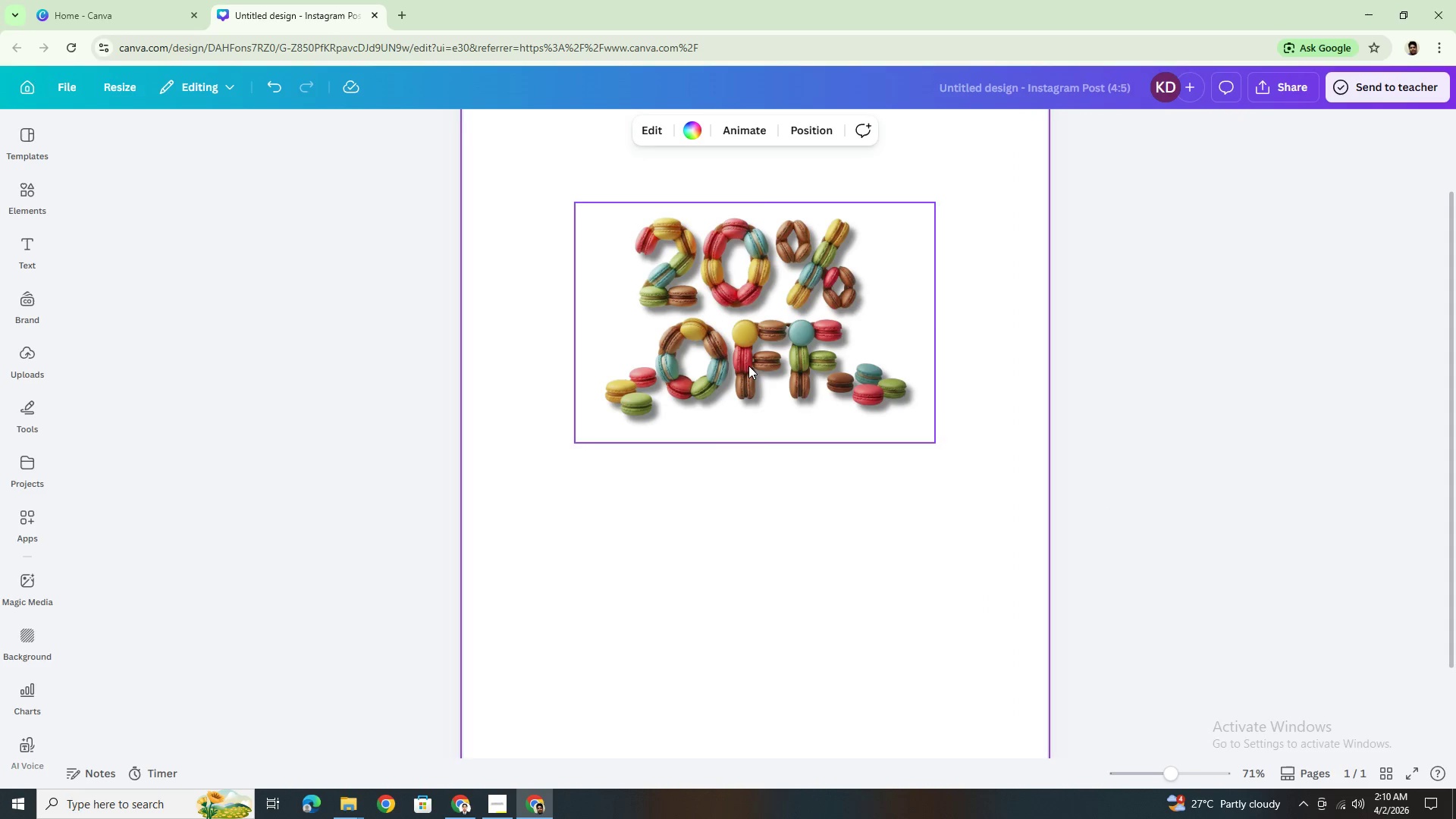 
left_click([733, 354])
 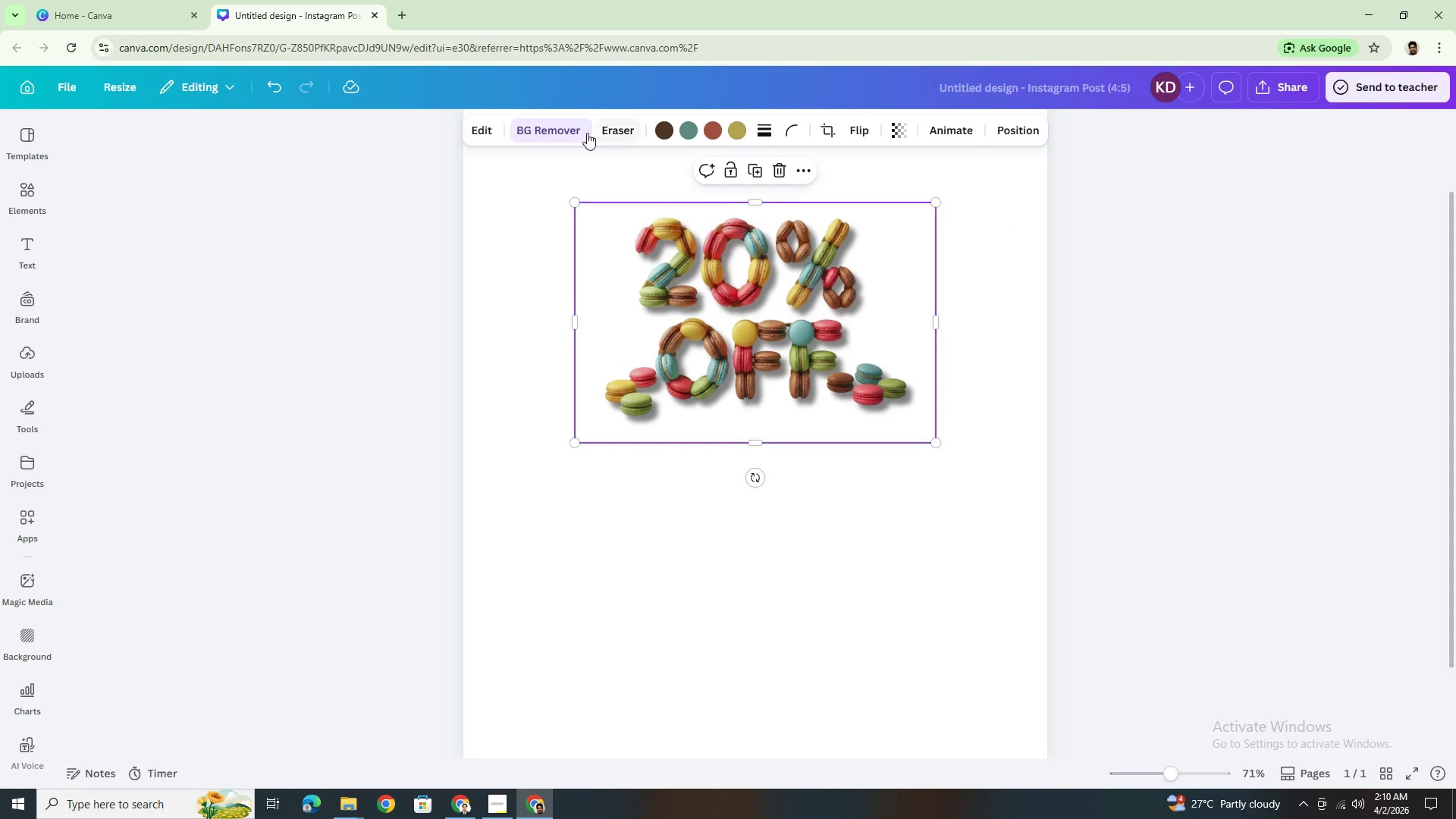 
left_click([496, 128])
 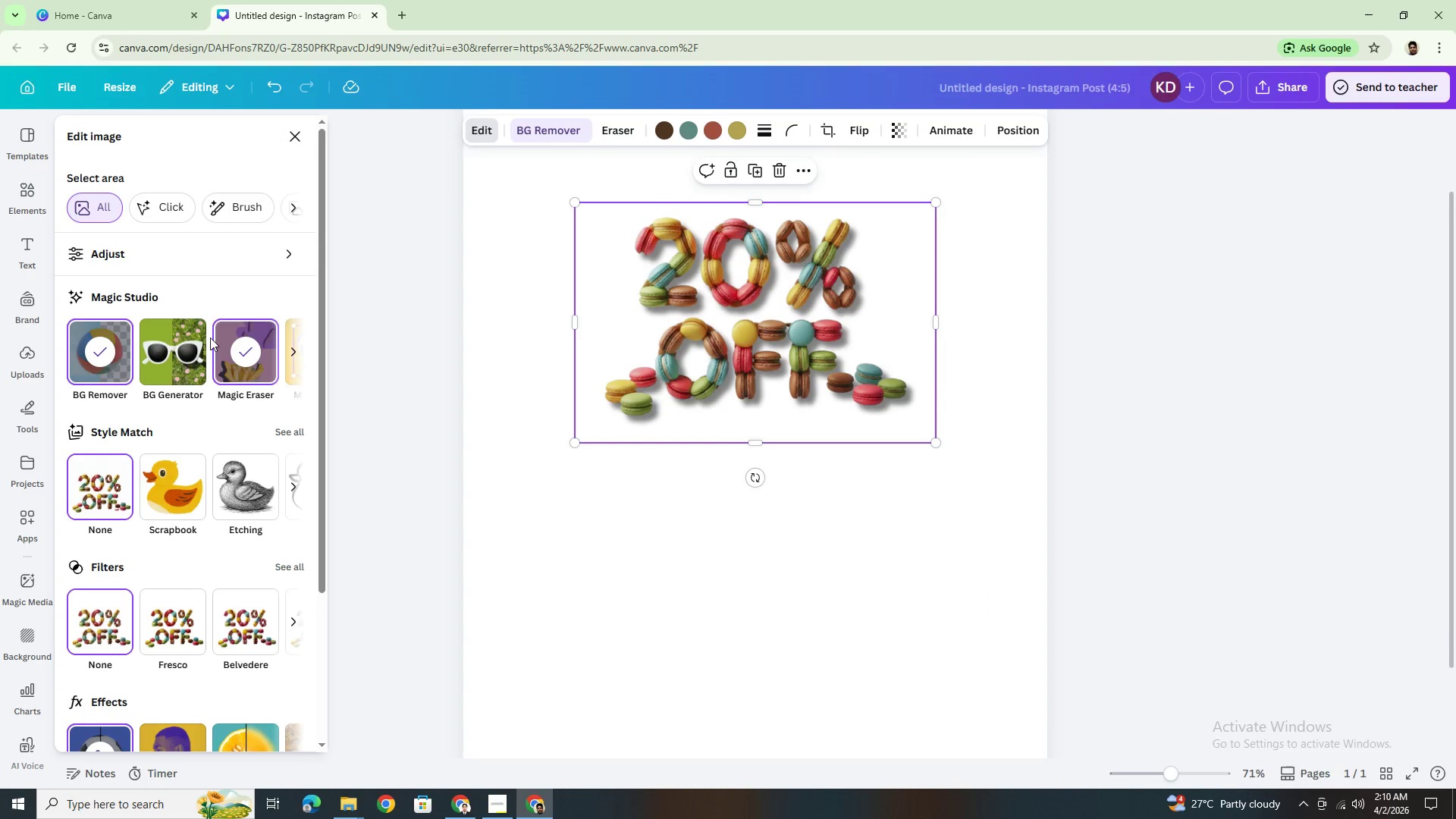 
left_click([269, 237])
 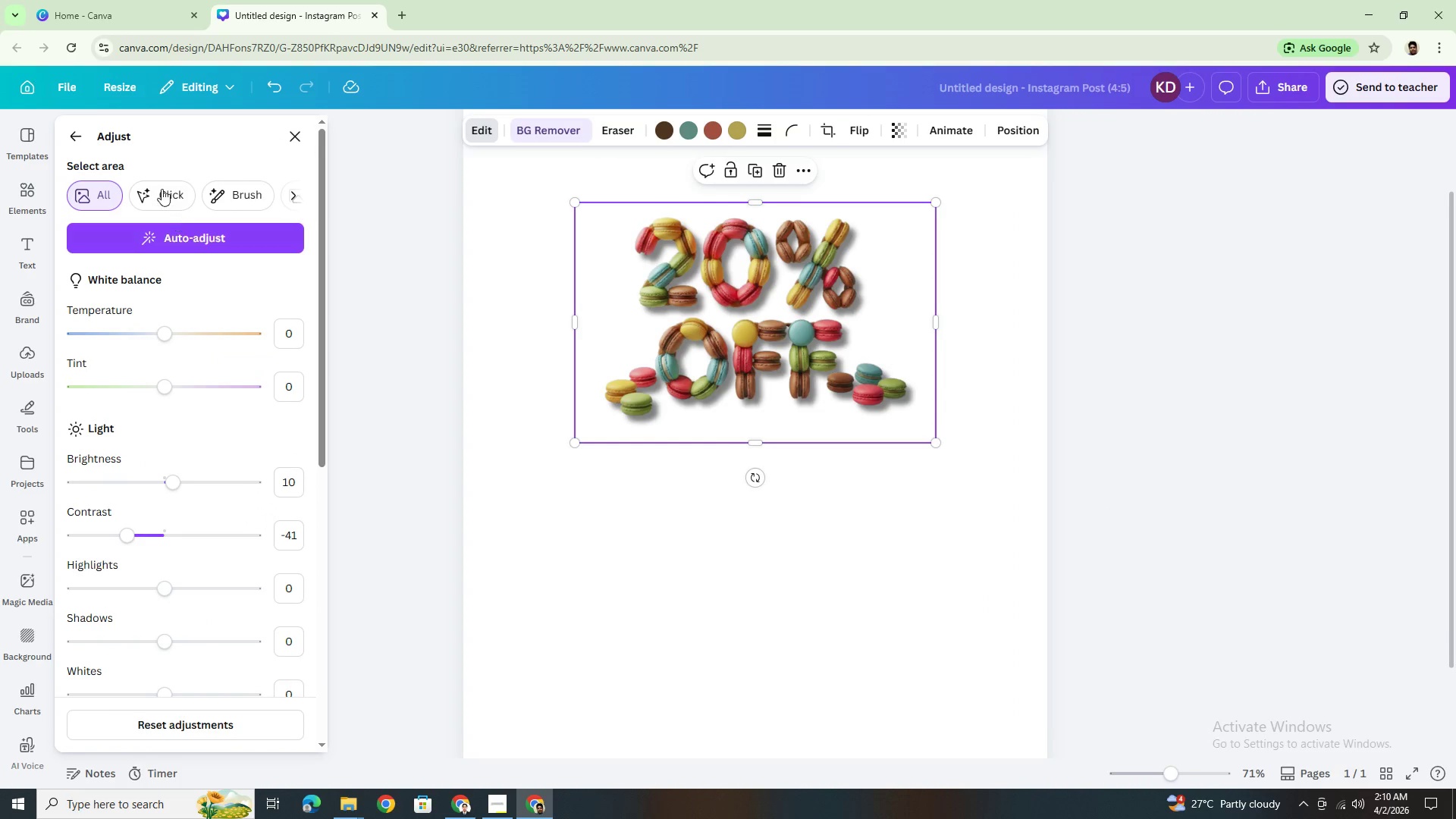 
left_click([77, 138])
 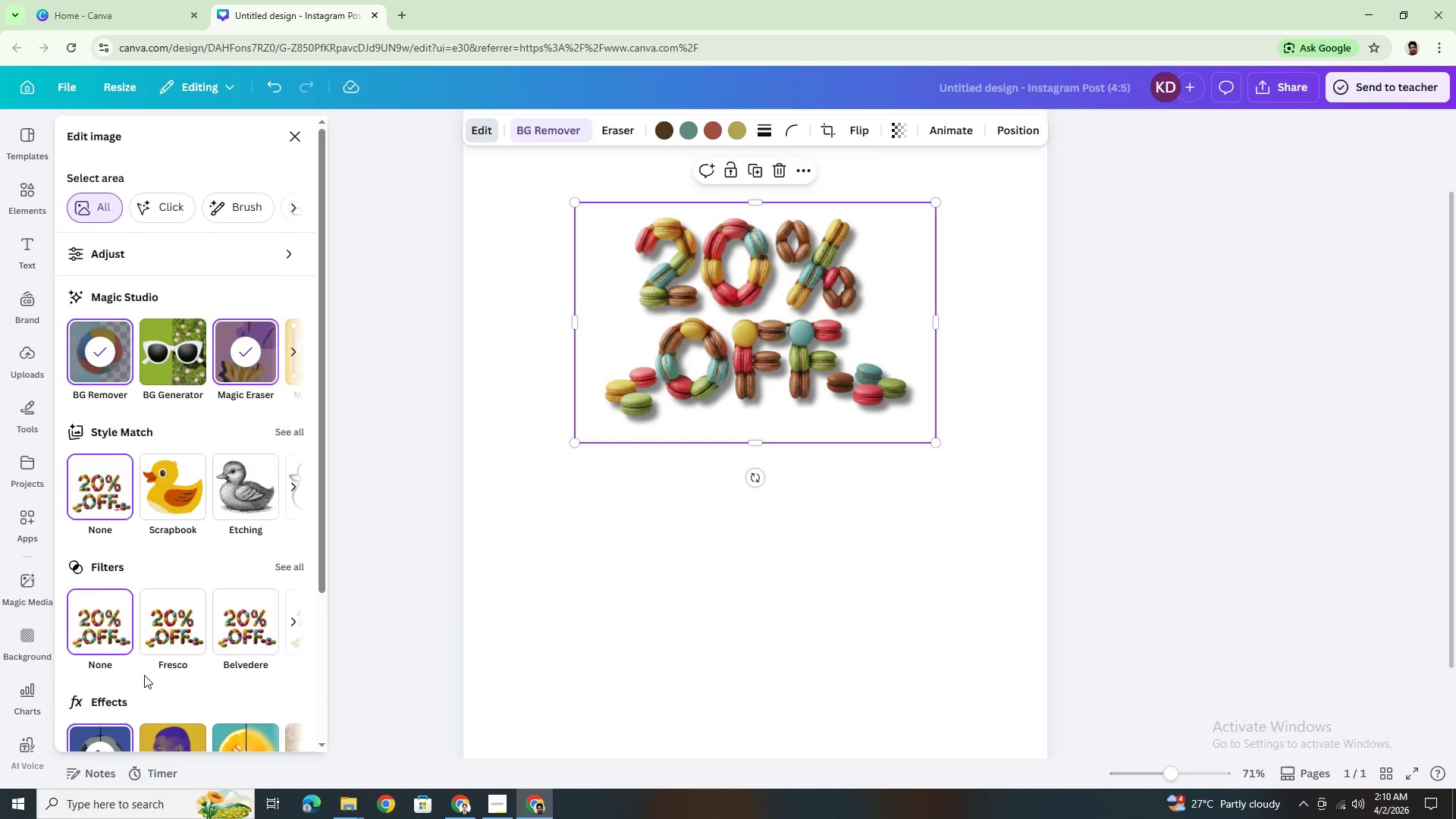 
scroll: coordinate [150, 670], scroll_direction: down, amount: 1.0
 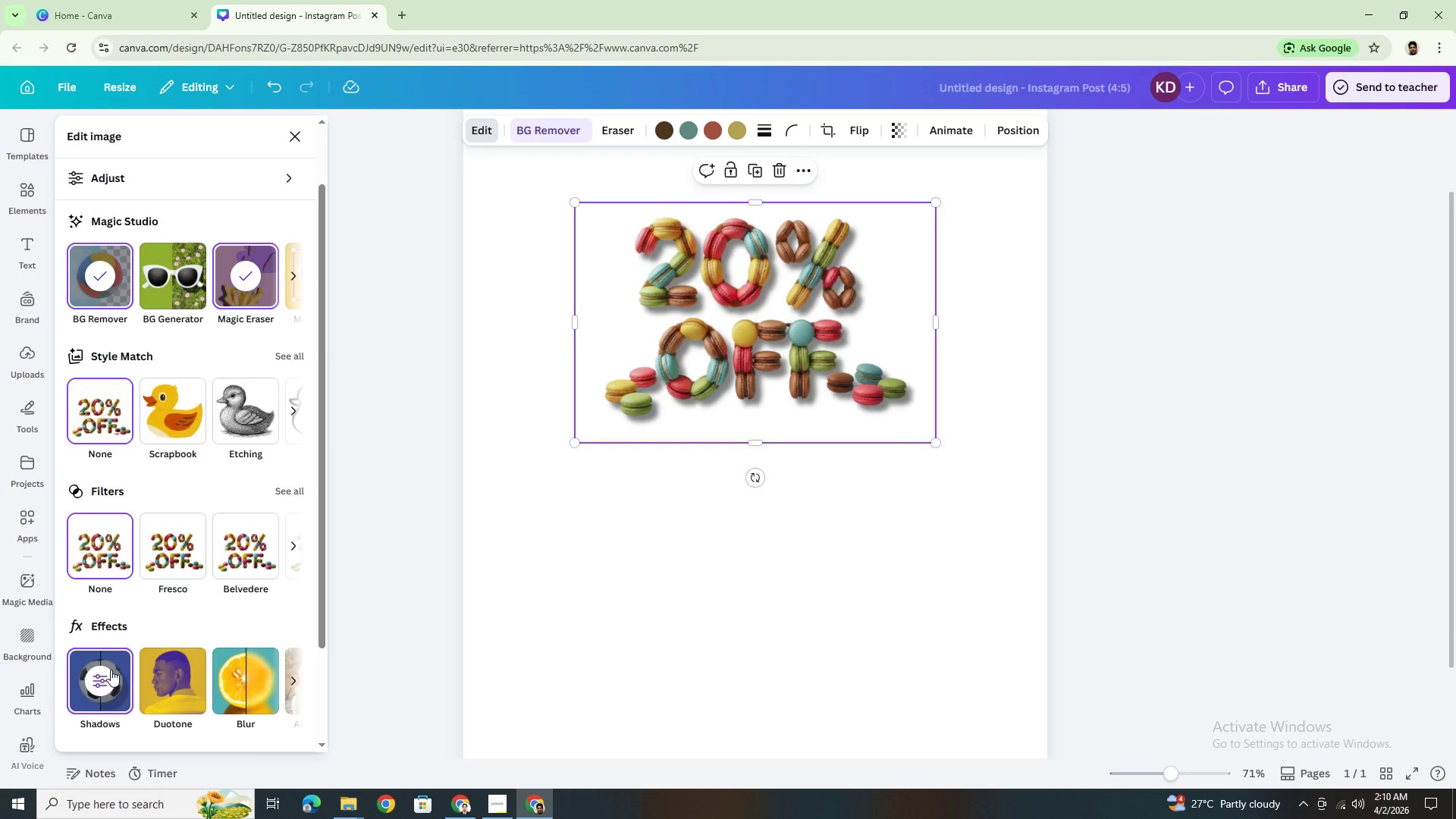 
left_click([109, 675])
 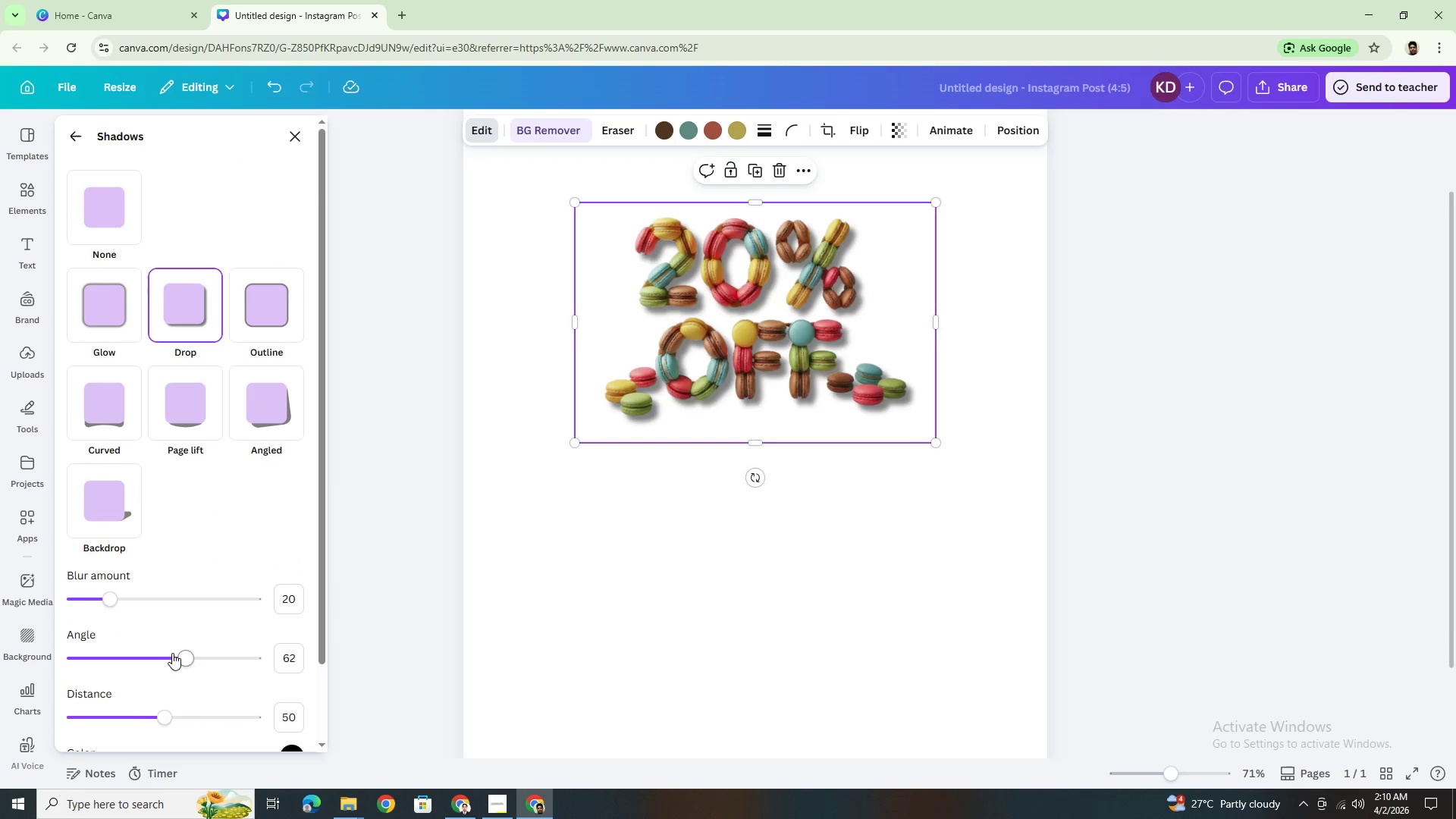 
scroll: coordinate [168, 685], scroll_direction: down, amount: 2.0
 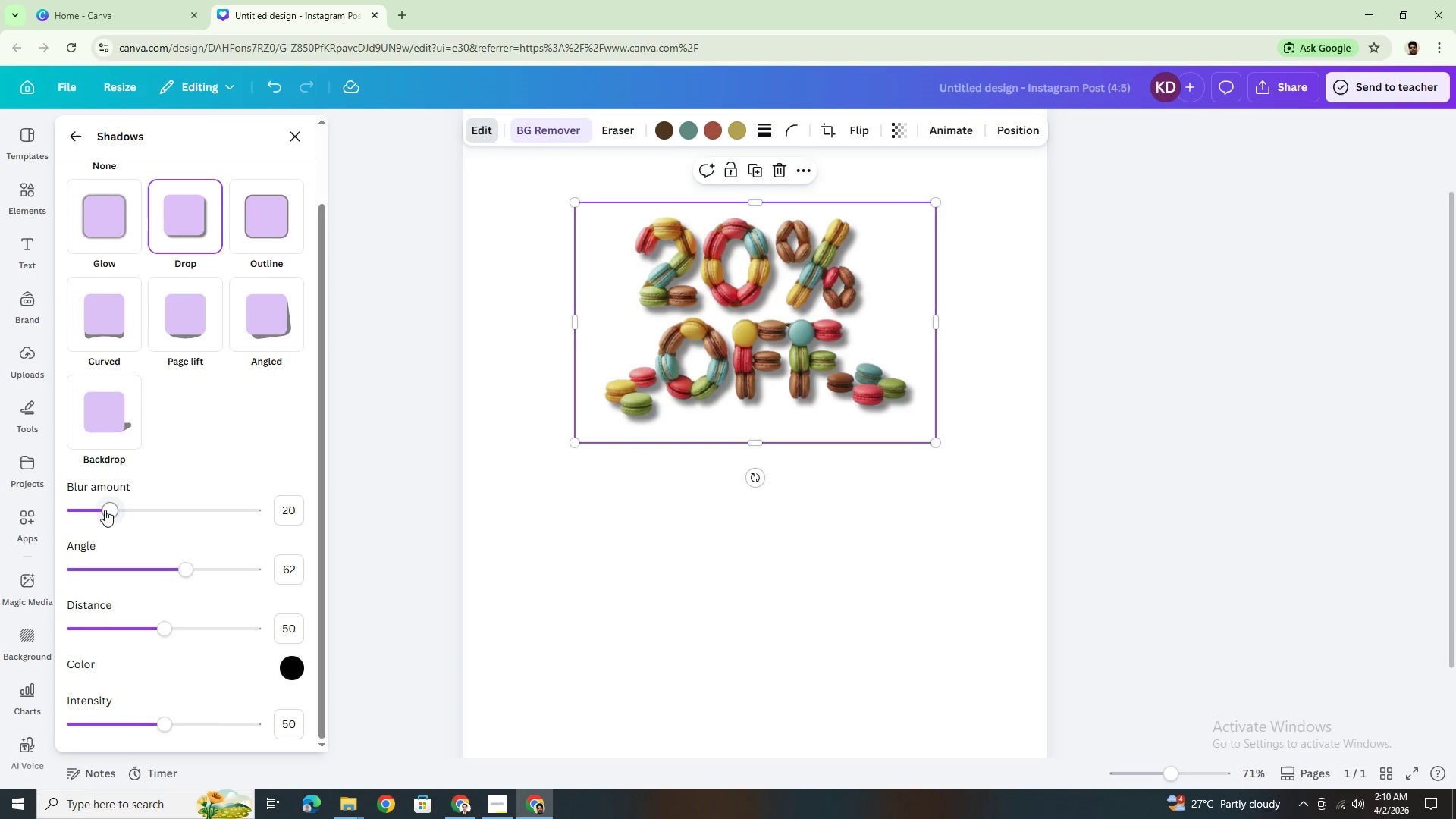 
left_click_drag(start_coordinate=[105, 508], to_coordinate=[162, 516])
 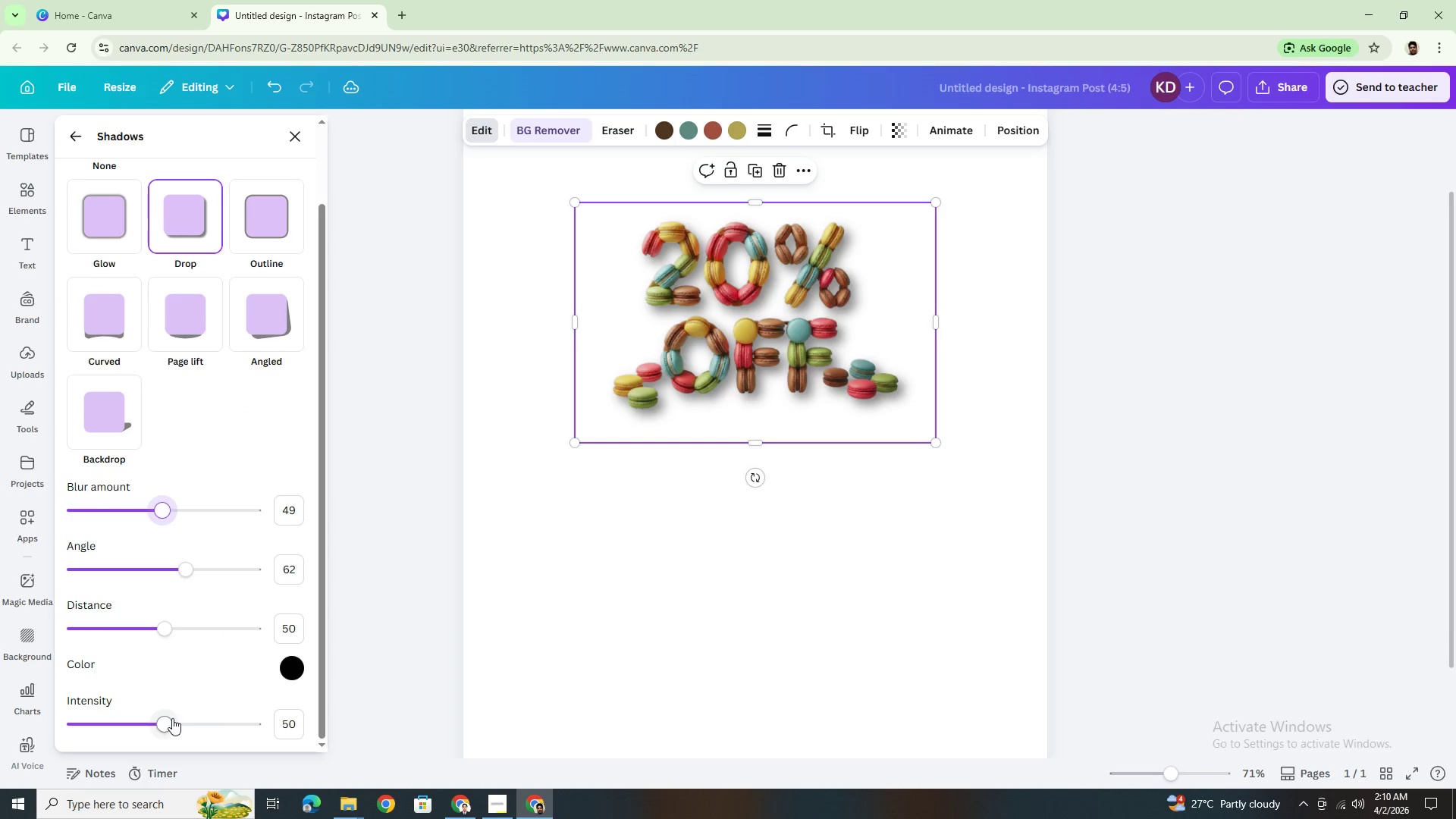 
left_click_drag(start_coordinate=[171, 719], to_coordinate=[124, 722])
 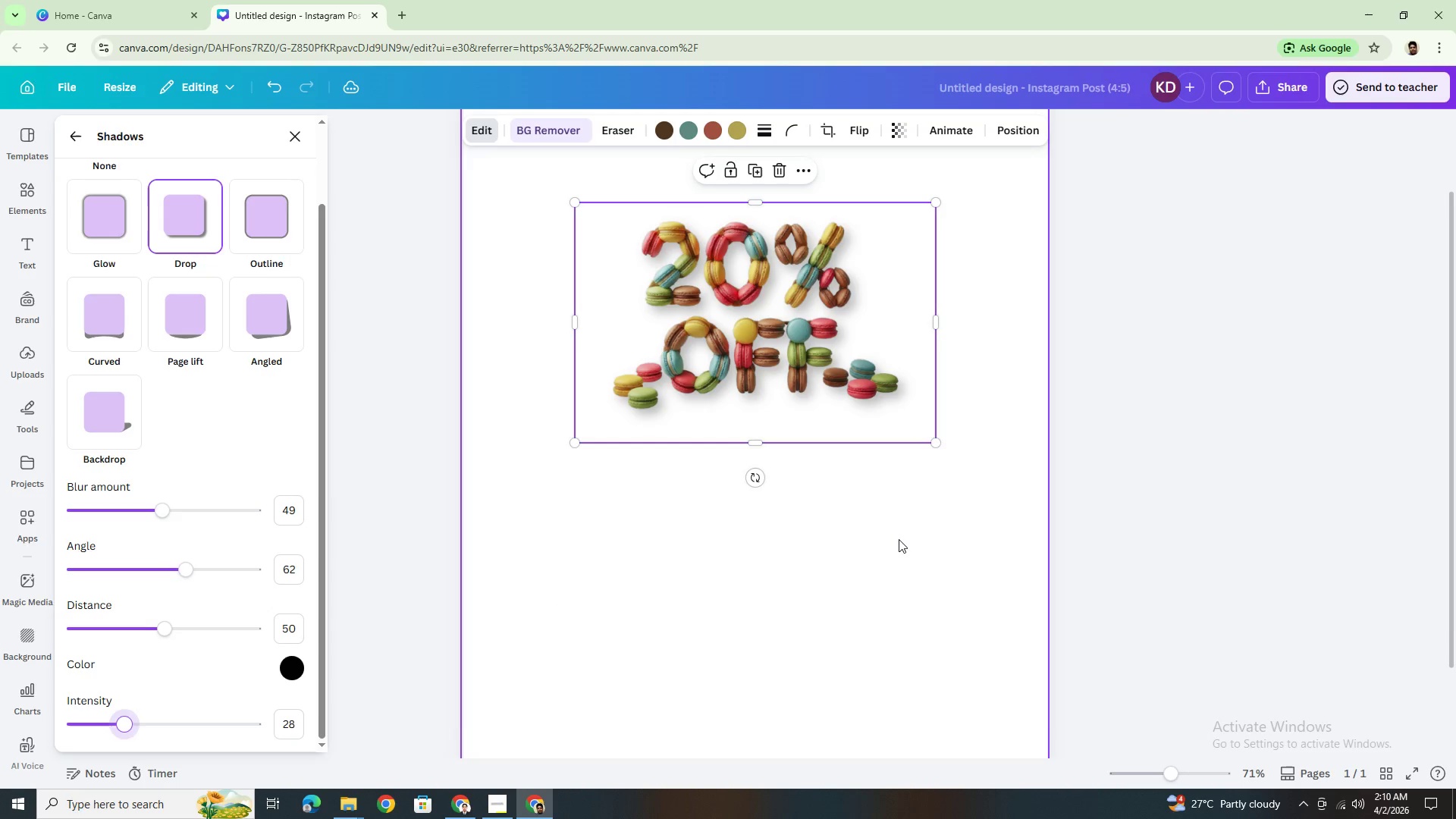 
double_click([899, 539])
 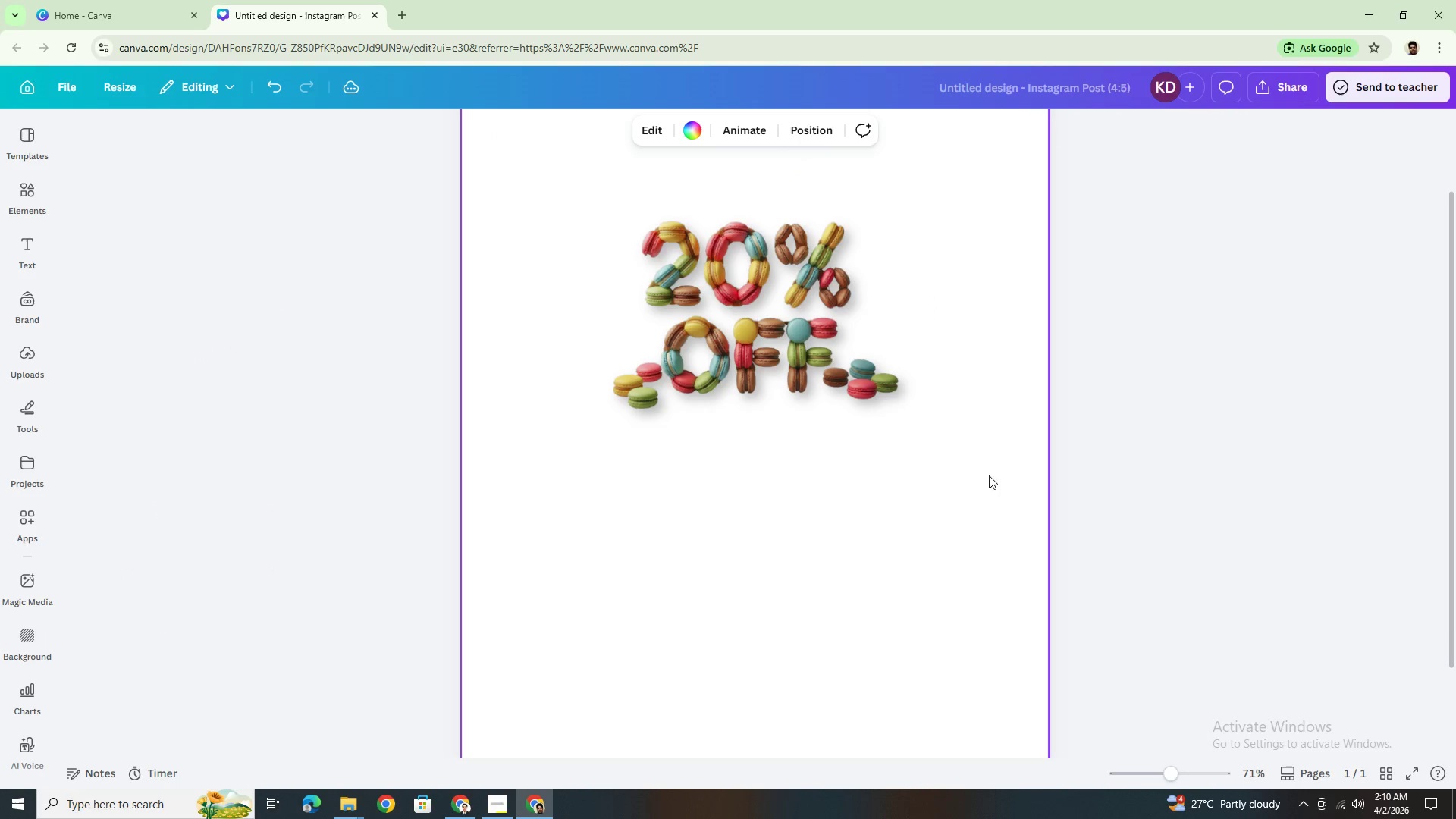 
scroll: coordinate [961, 466], scroll_direction: up, amount: 3.0
 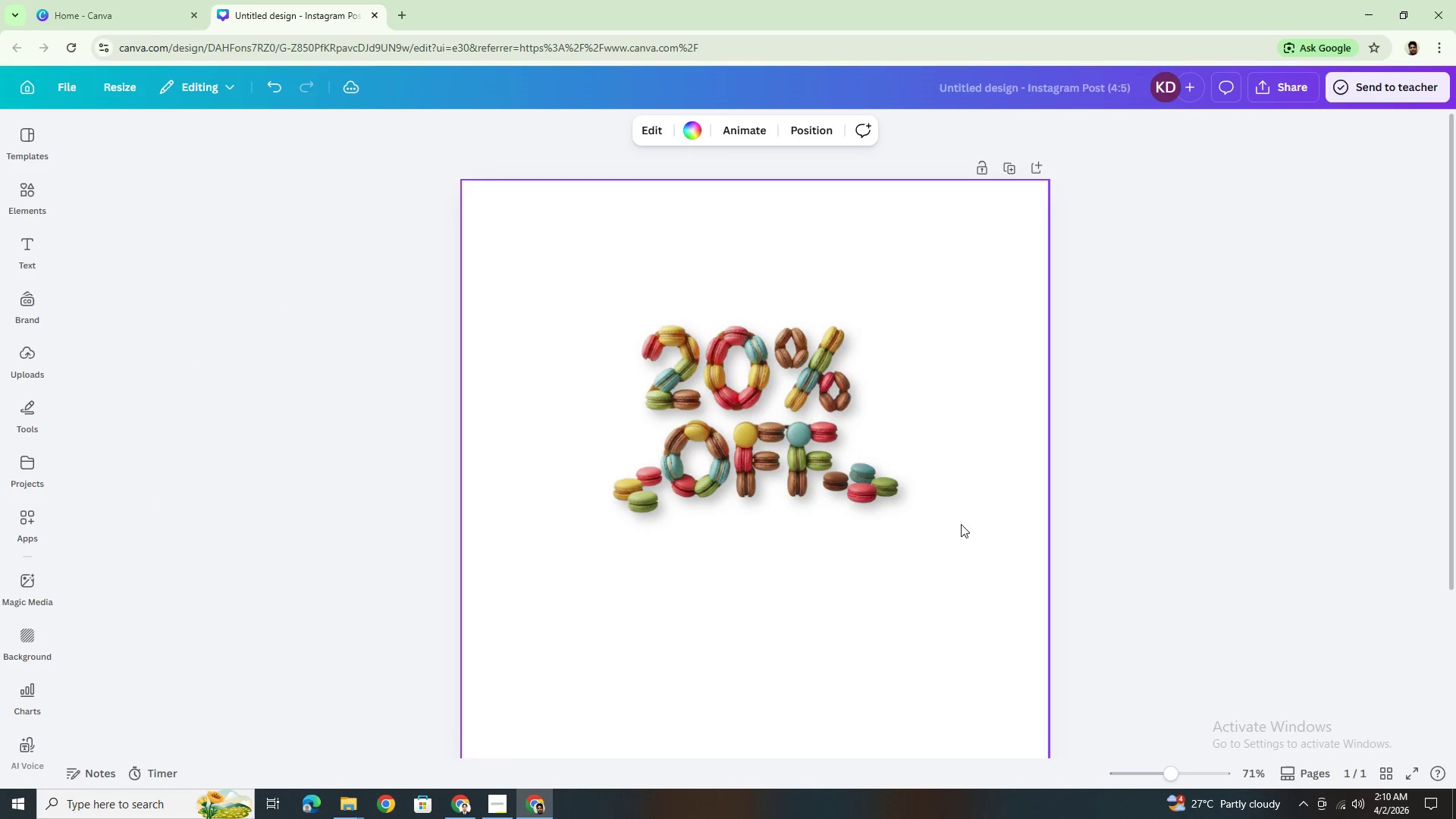 
hold_key(key=ControlLeft, duration=1.02)
scroll: coordinate [879, 469], scroll_direction: down, amount: 3.0
 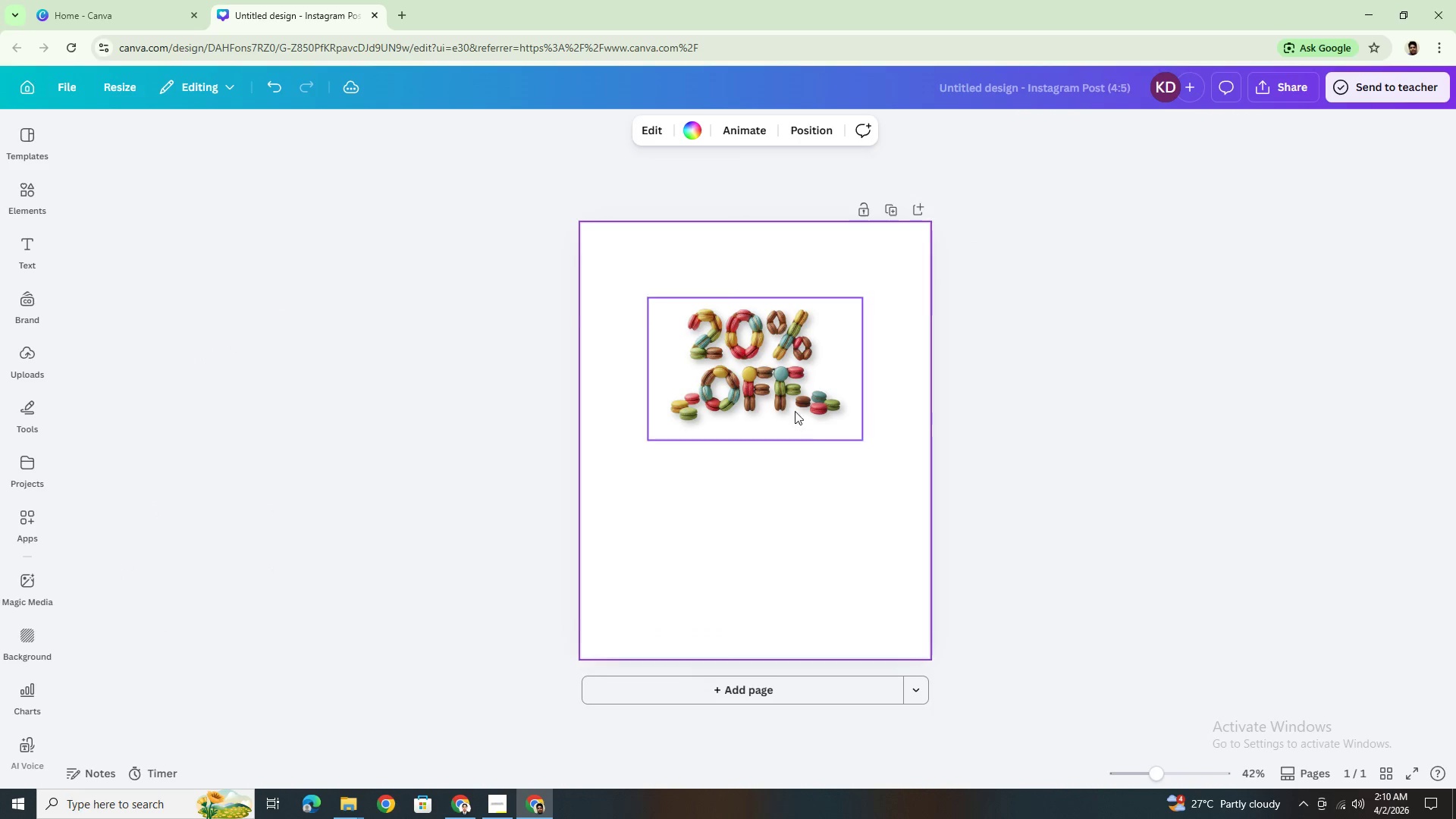 
left_click([772, 383])
 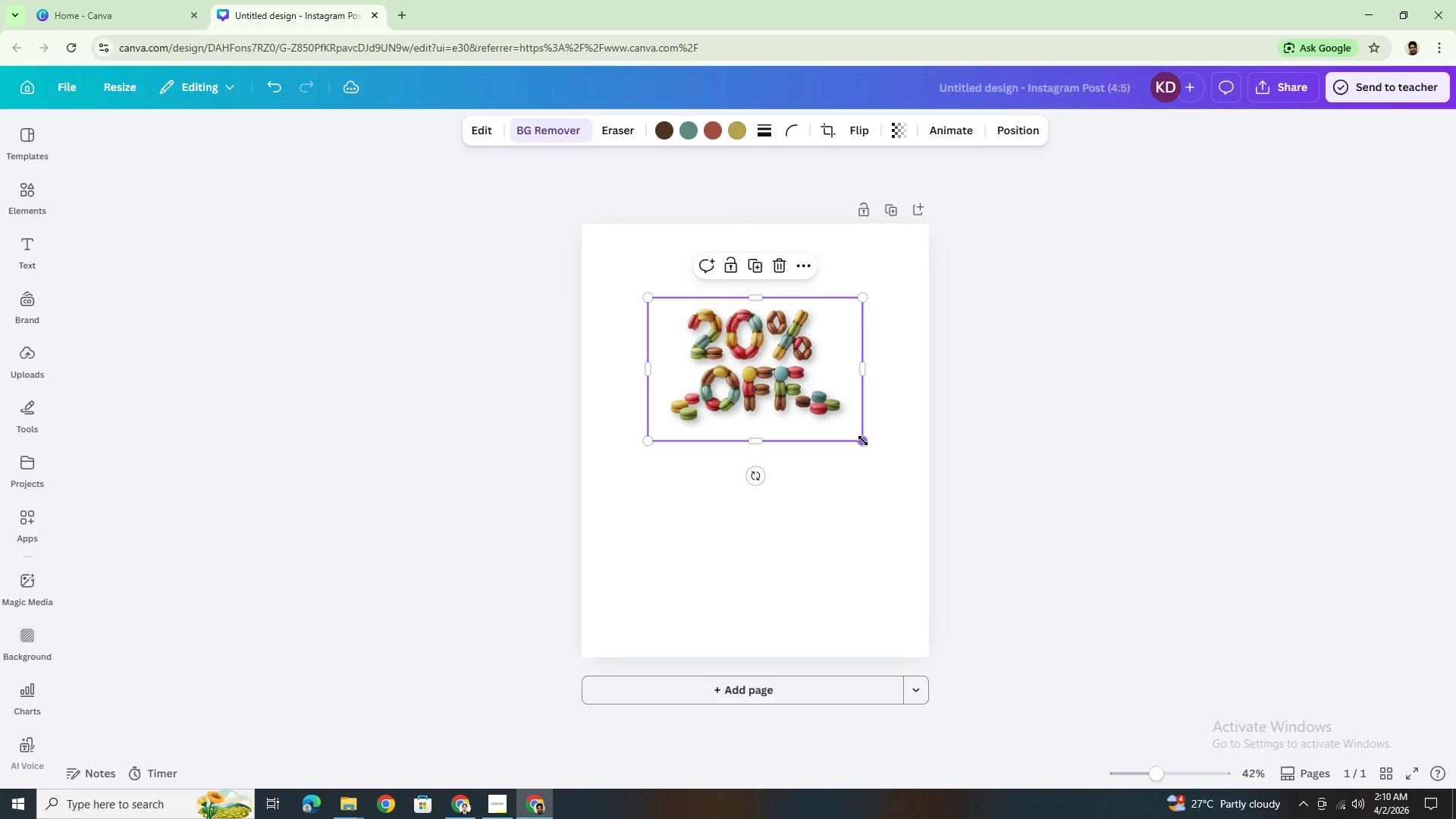 
left_click_drag(start_coordinate=[862, 440], to_coordinate=[930, 479])
 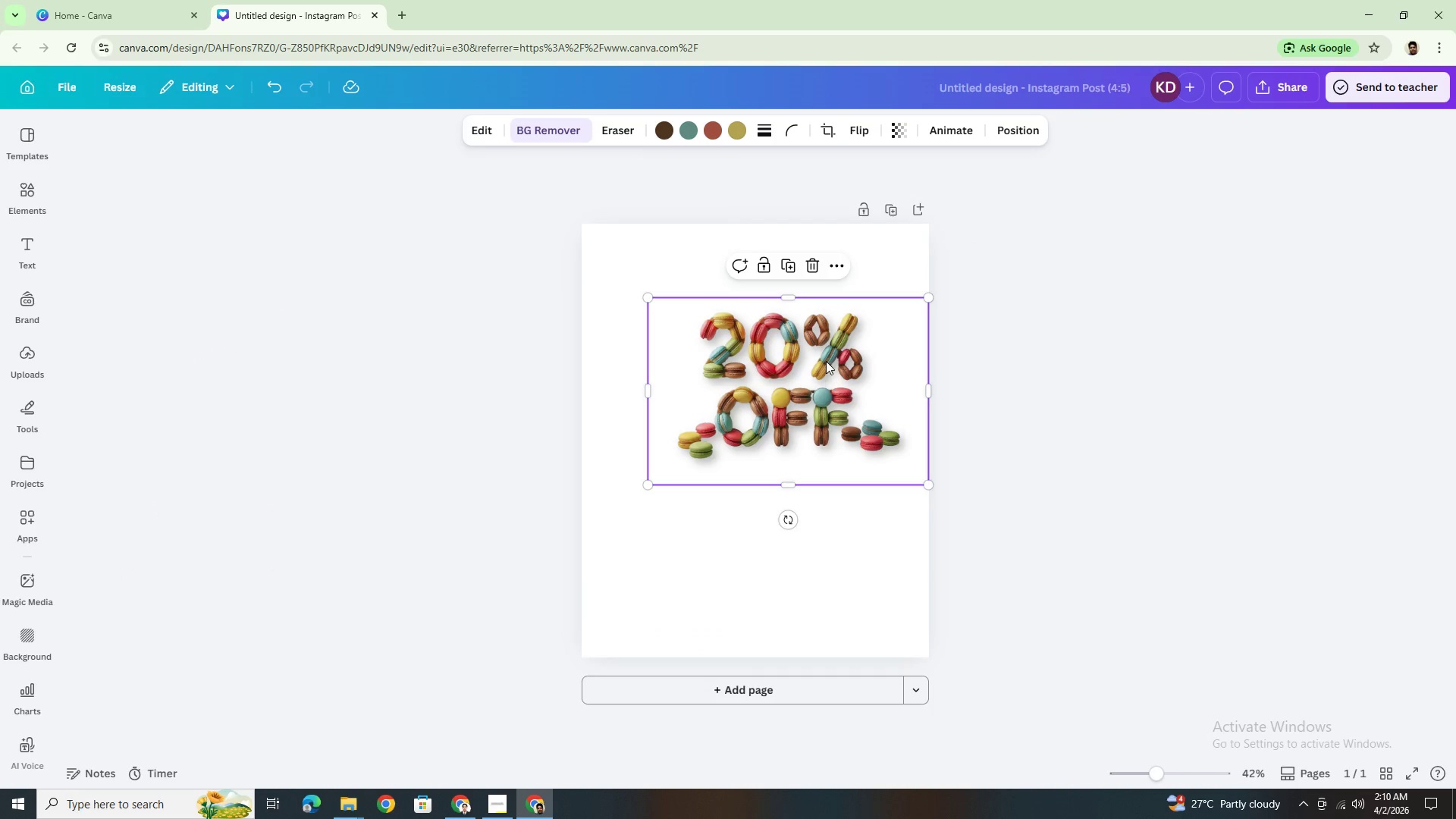 
left_click_drag(start_coordinate=[826, 358], to_coordinate=[794, 328])
 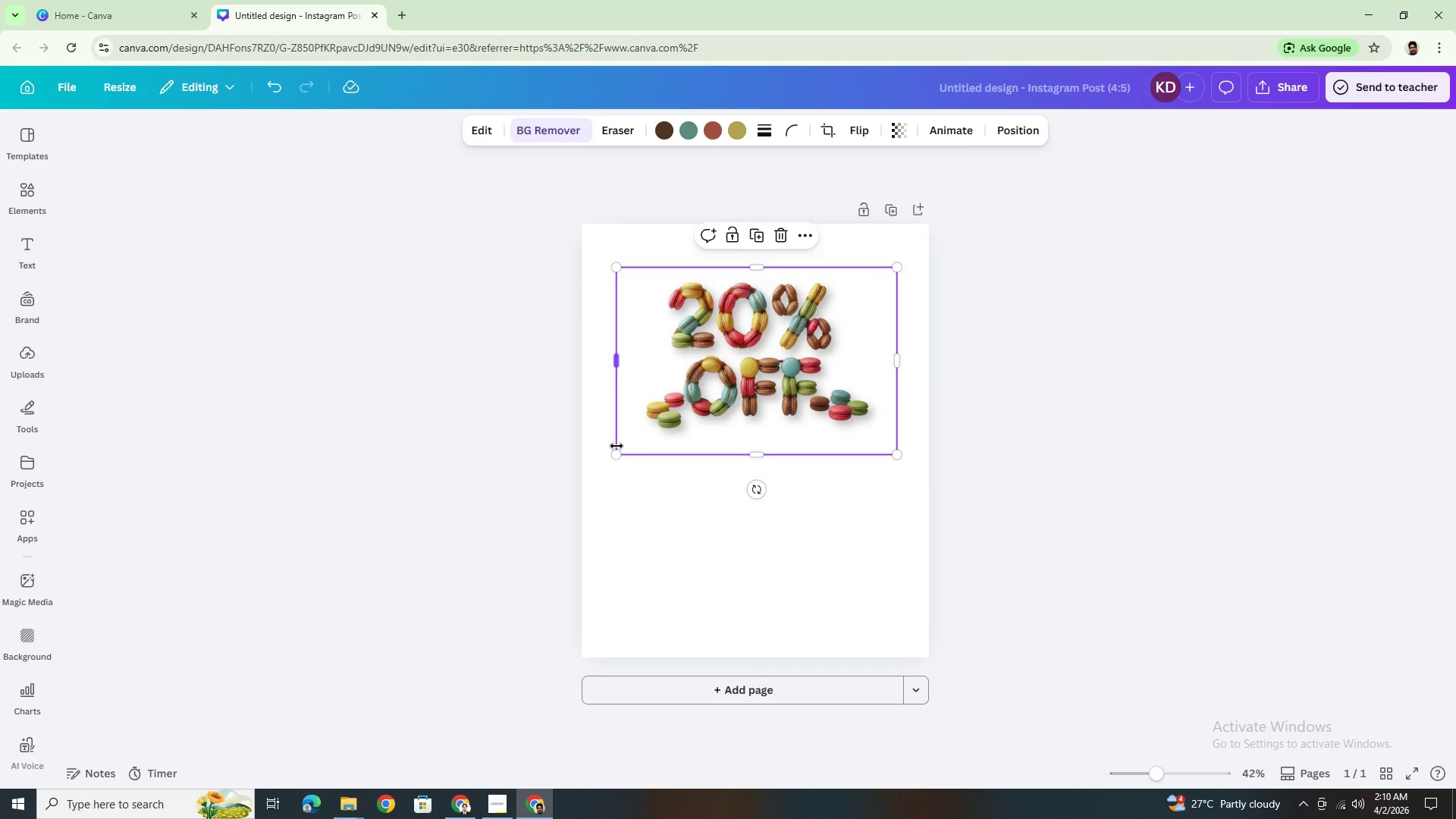 
left_click_drag(start_coordinate=[617, 454], to_coordinate=[583, 470])
 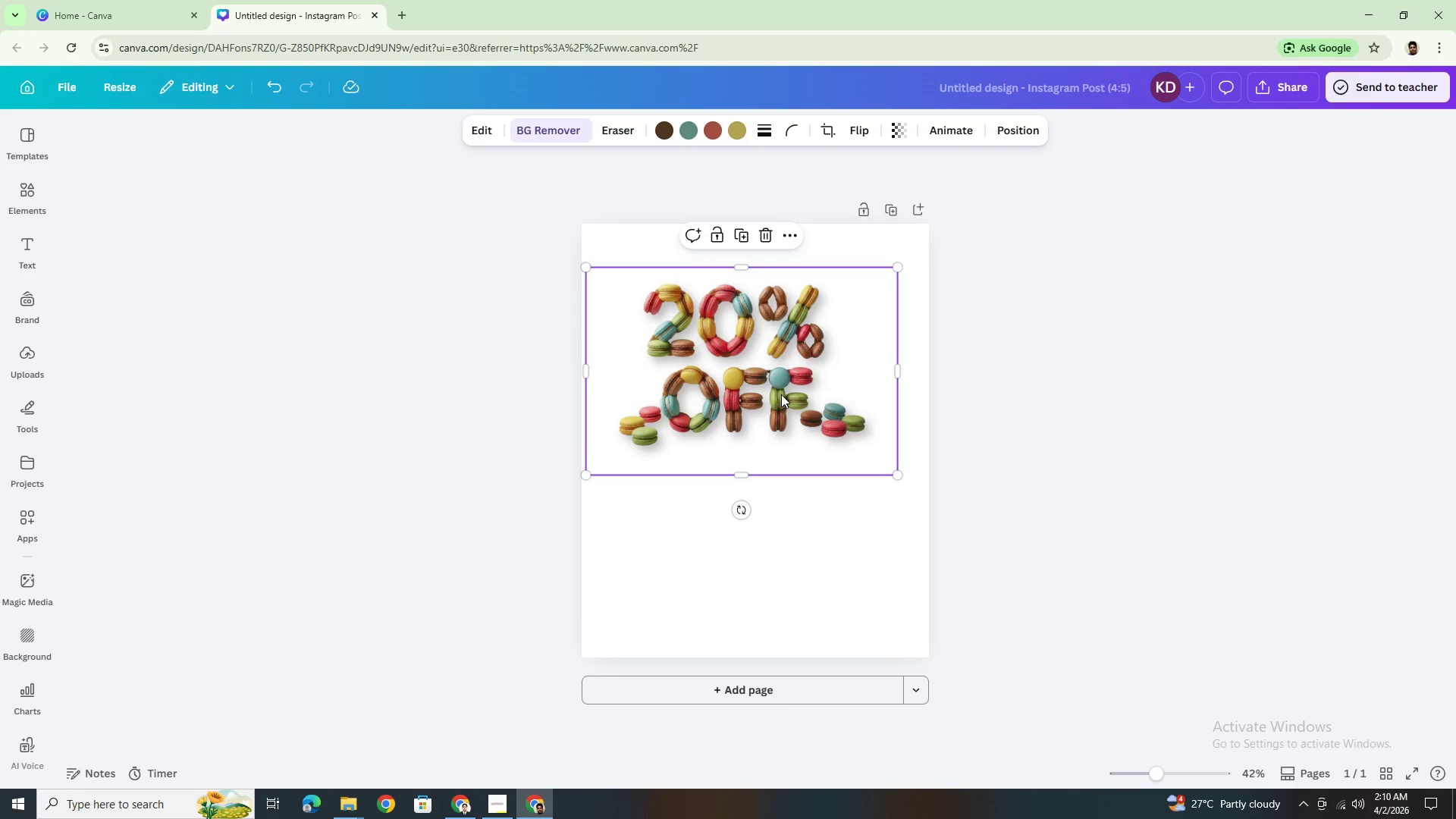 
left_click_drag(start_coordinate=[783, 394], to_coordinate=[790, 394])
 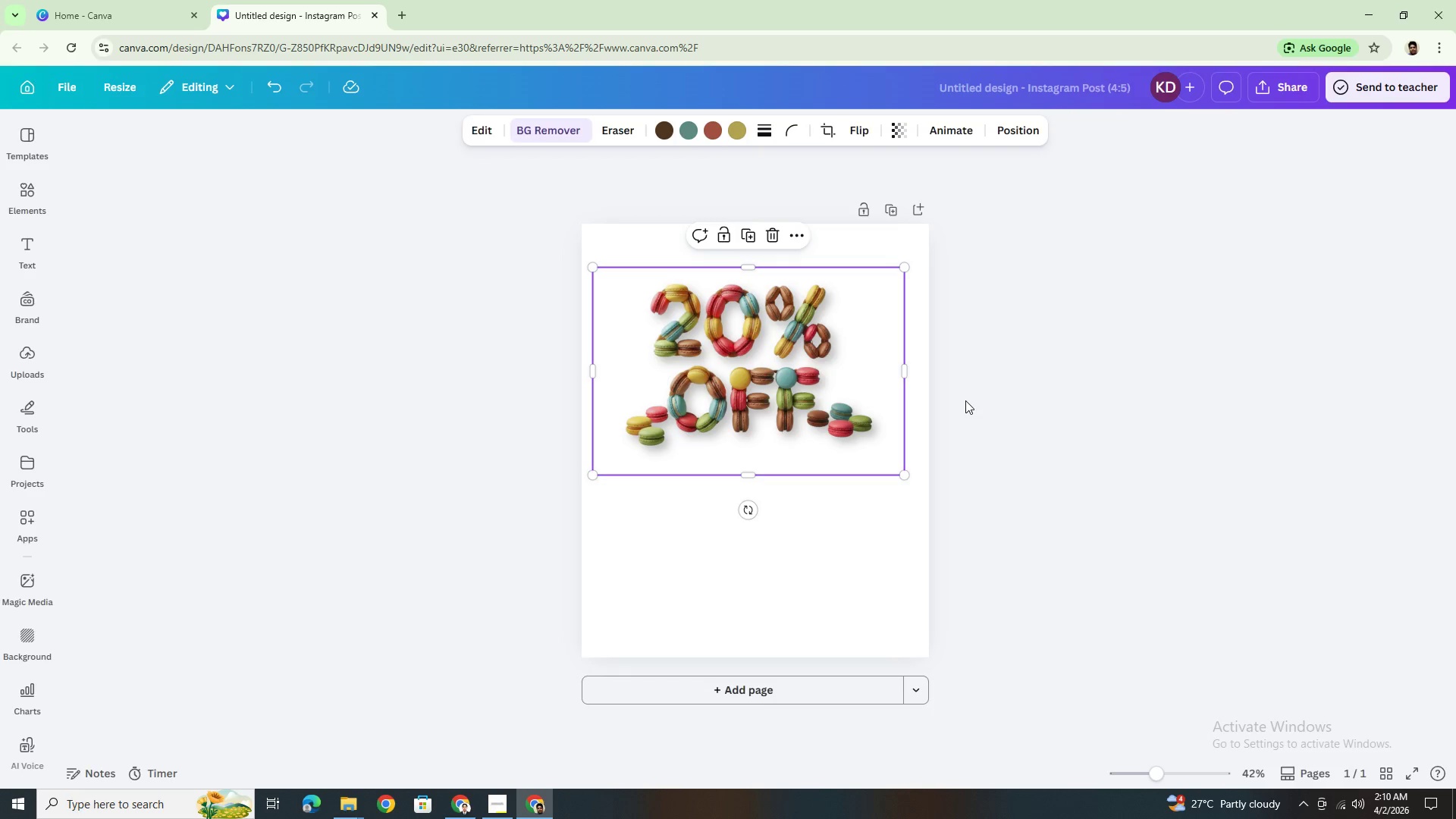 
left_click([965, 400])
 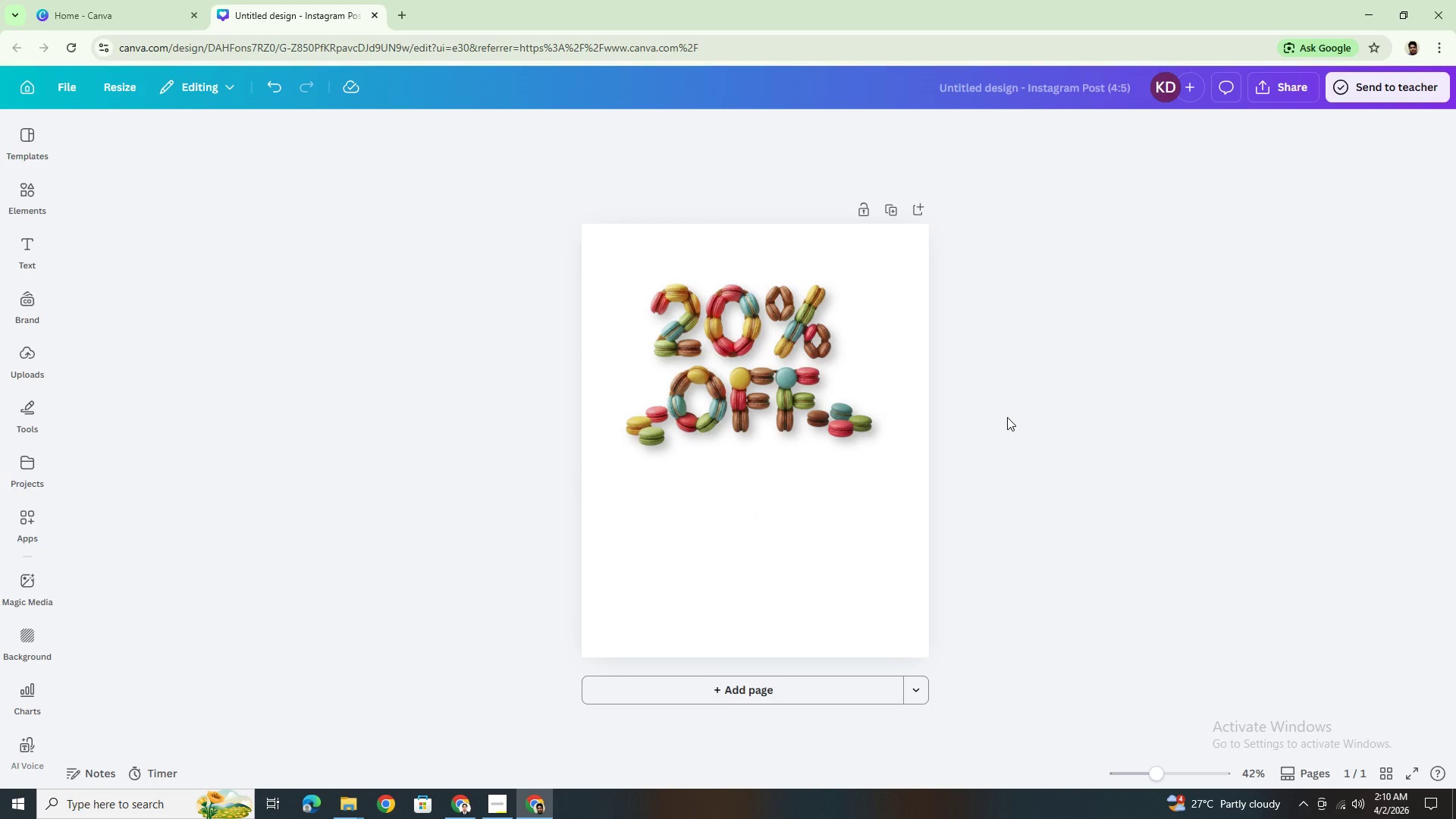 
left_click([830, 348])
 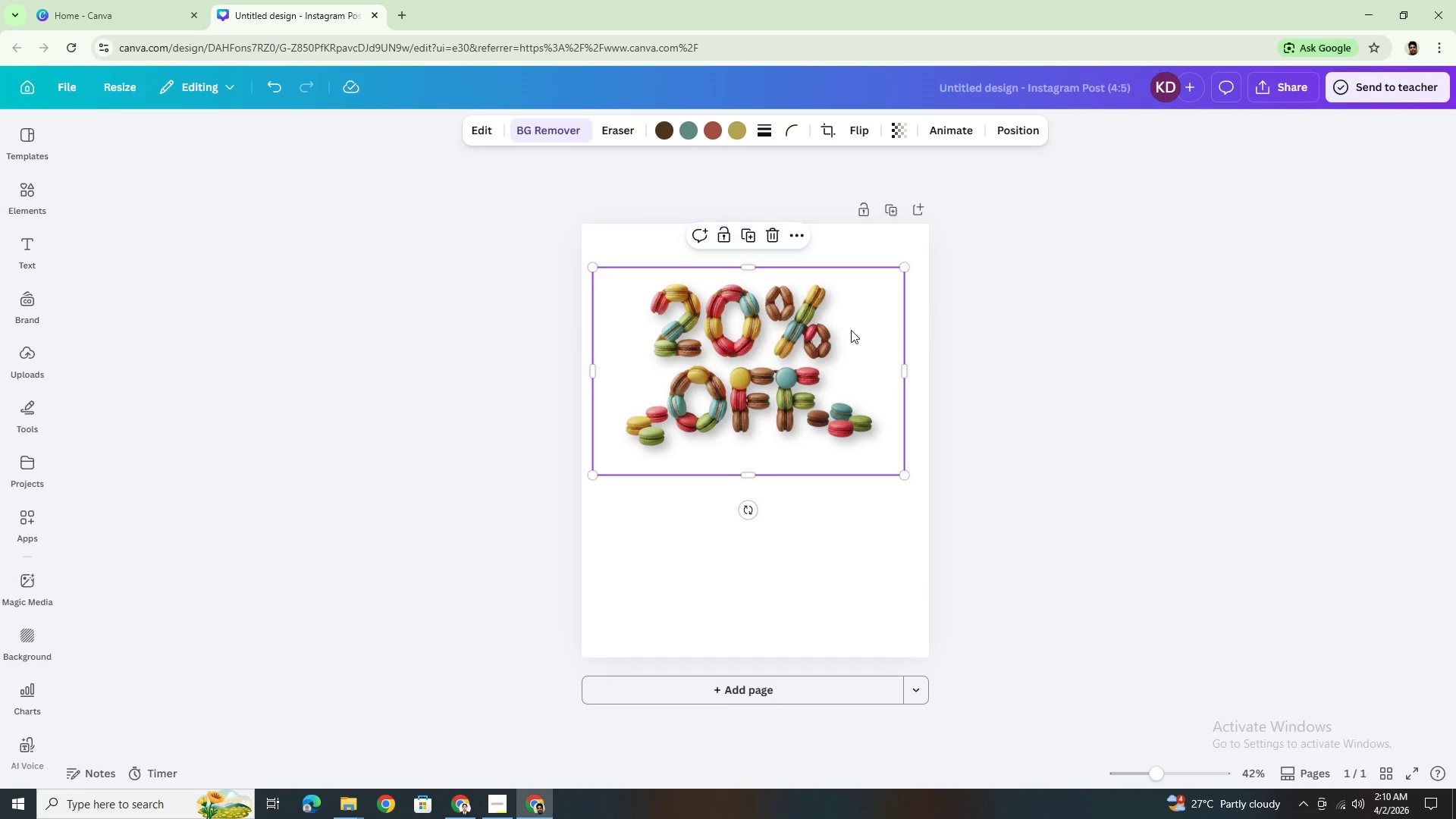 
left_click_drag(start_coordinate=[847, 330], to_coordinate=[852, 330])
 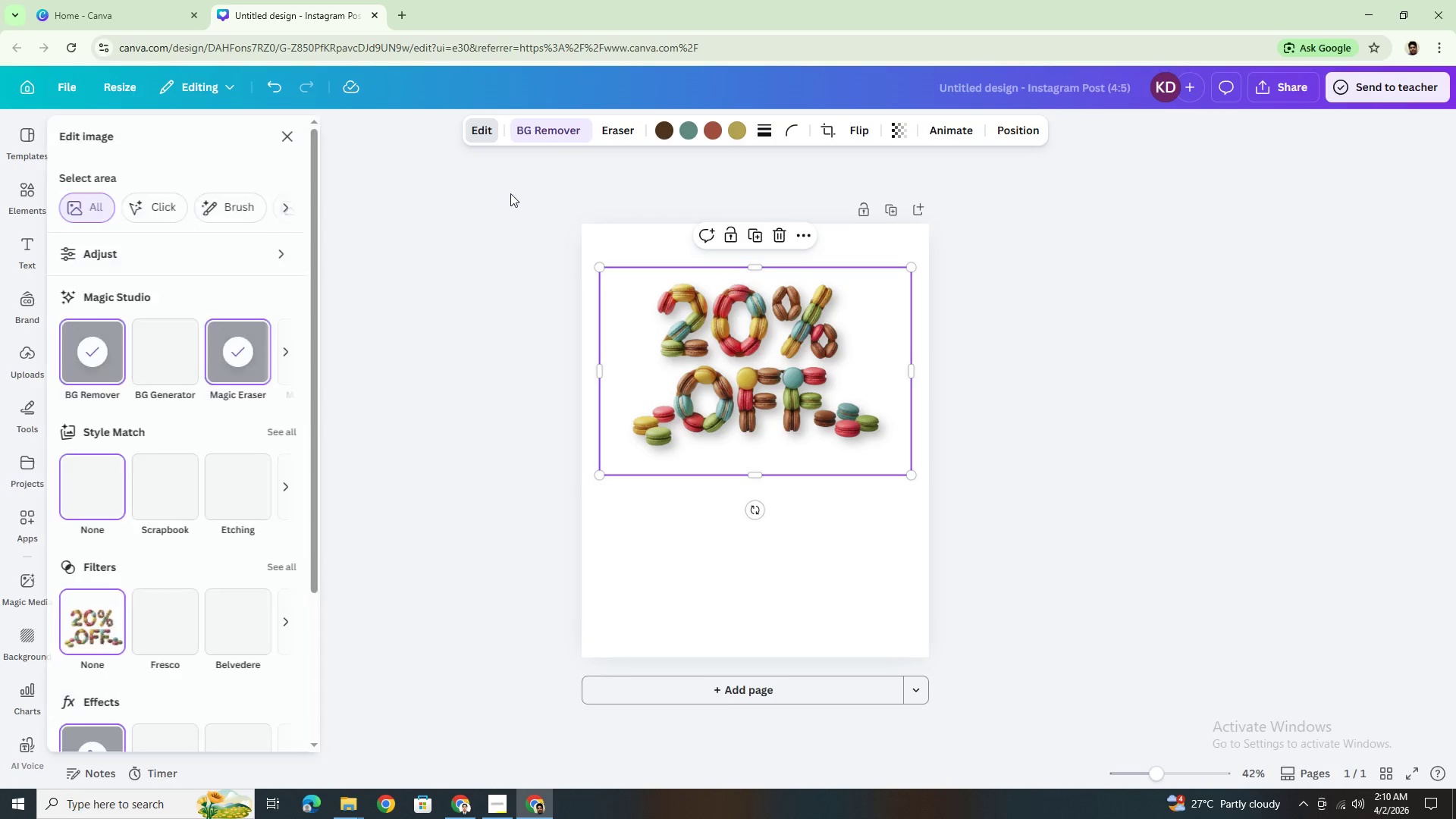 
left_click([209, 267])
 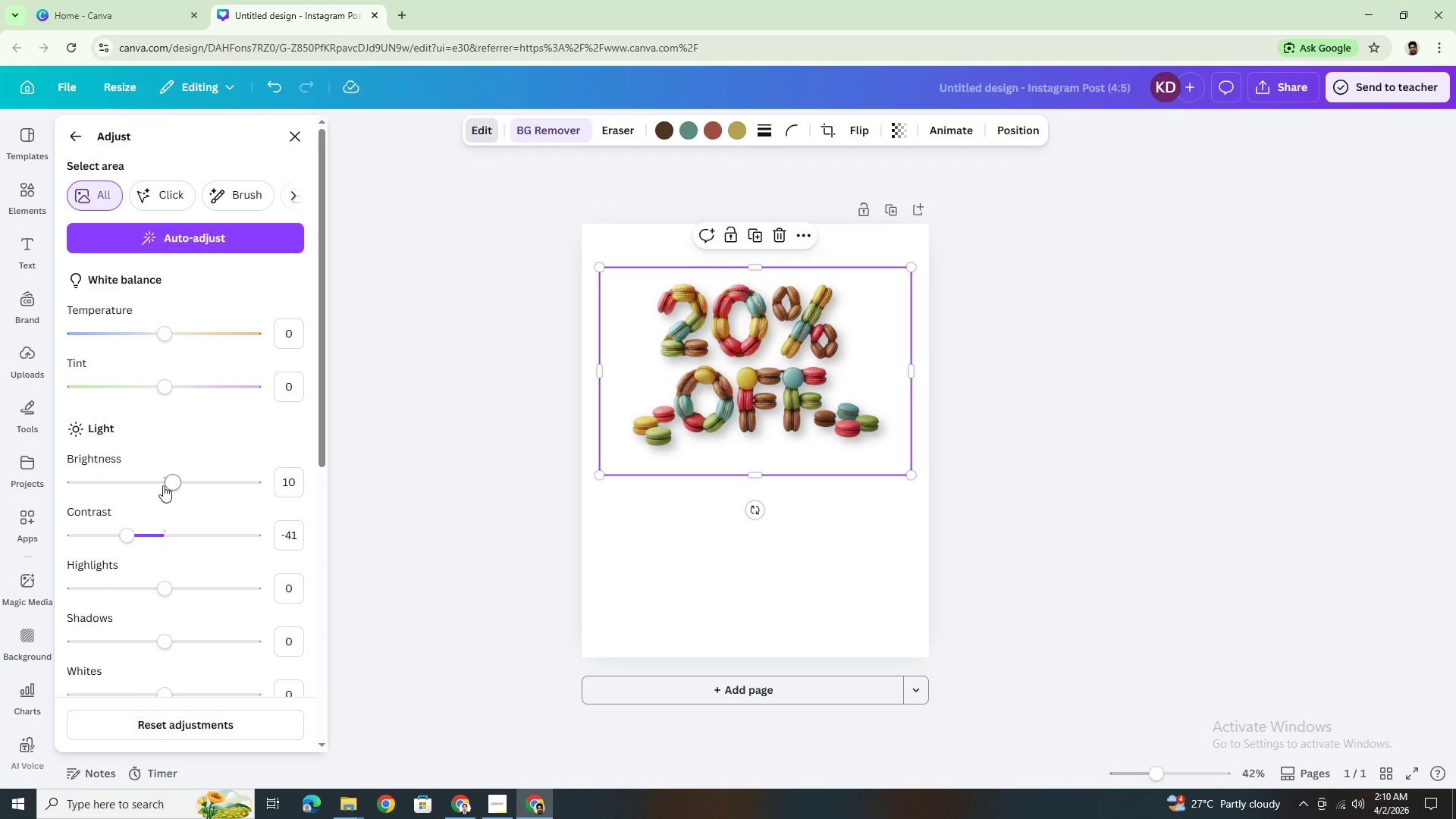 
left_click_drag(start_coordinate=[171, 480], to_coordinate=[174, 485])
 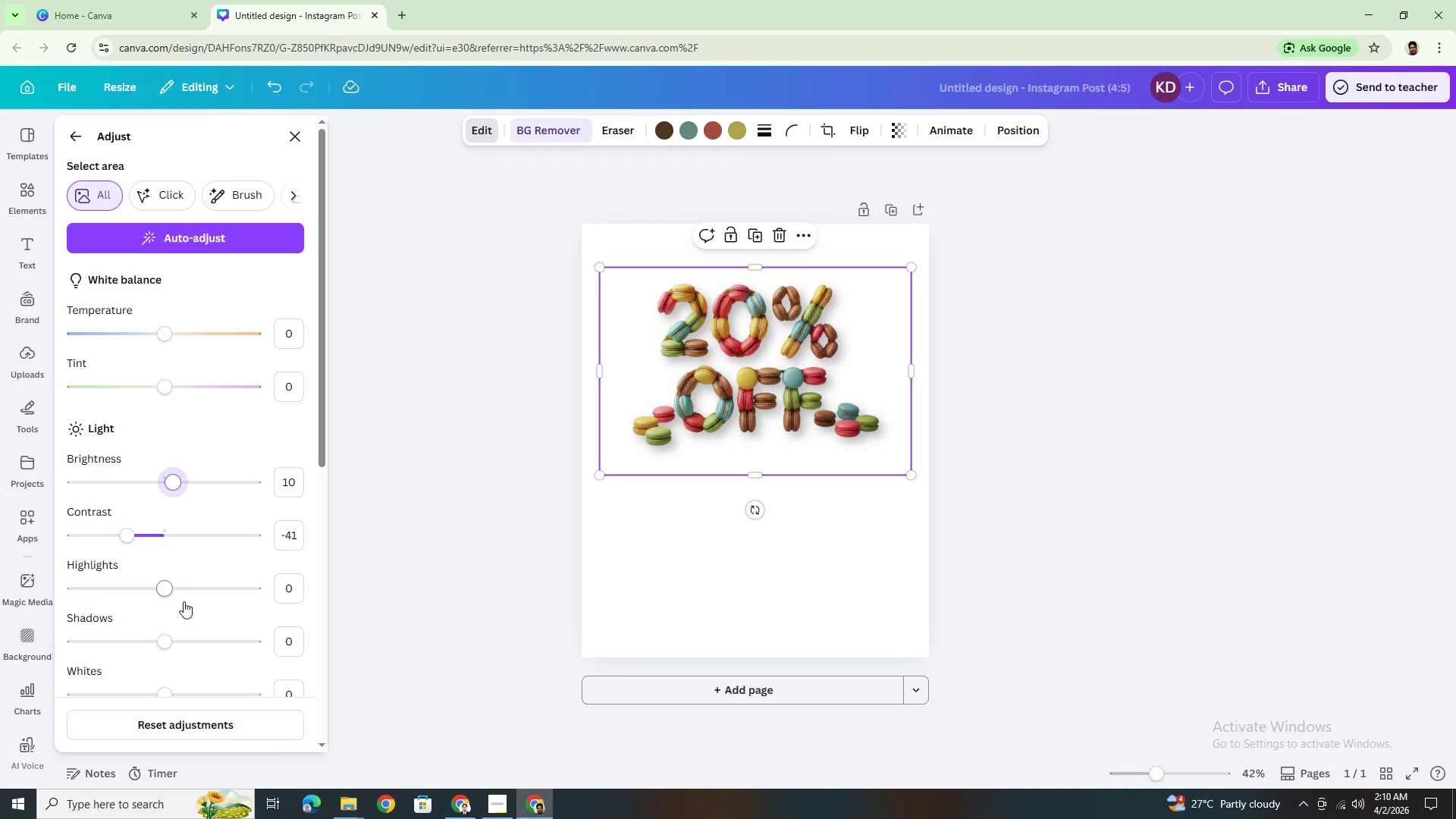 
scroll: coordinate [195, 606], scroll_direction: down, amount: 1.0
 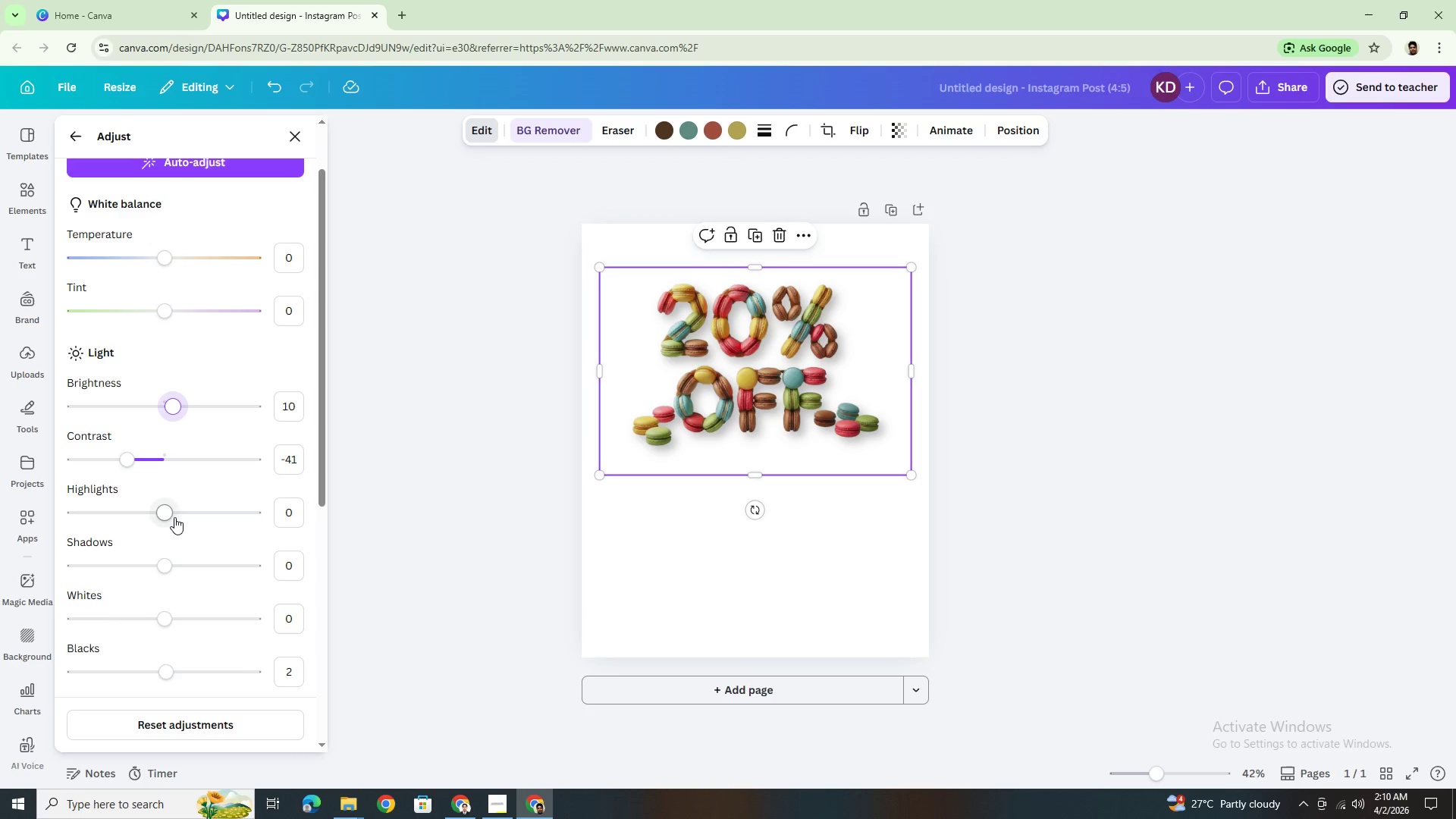 
left_click_drag(start_coordinate=[168, 514], to_coordinate=[165, 522])
 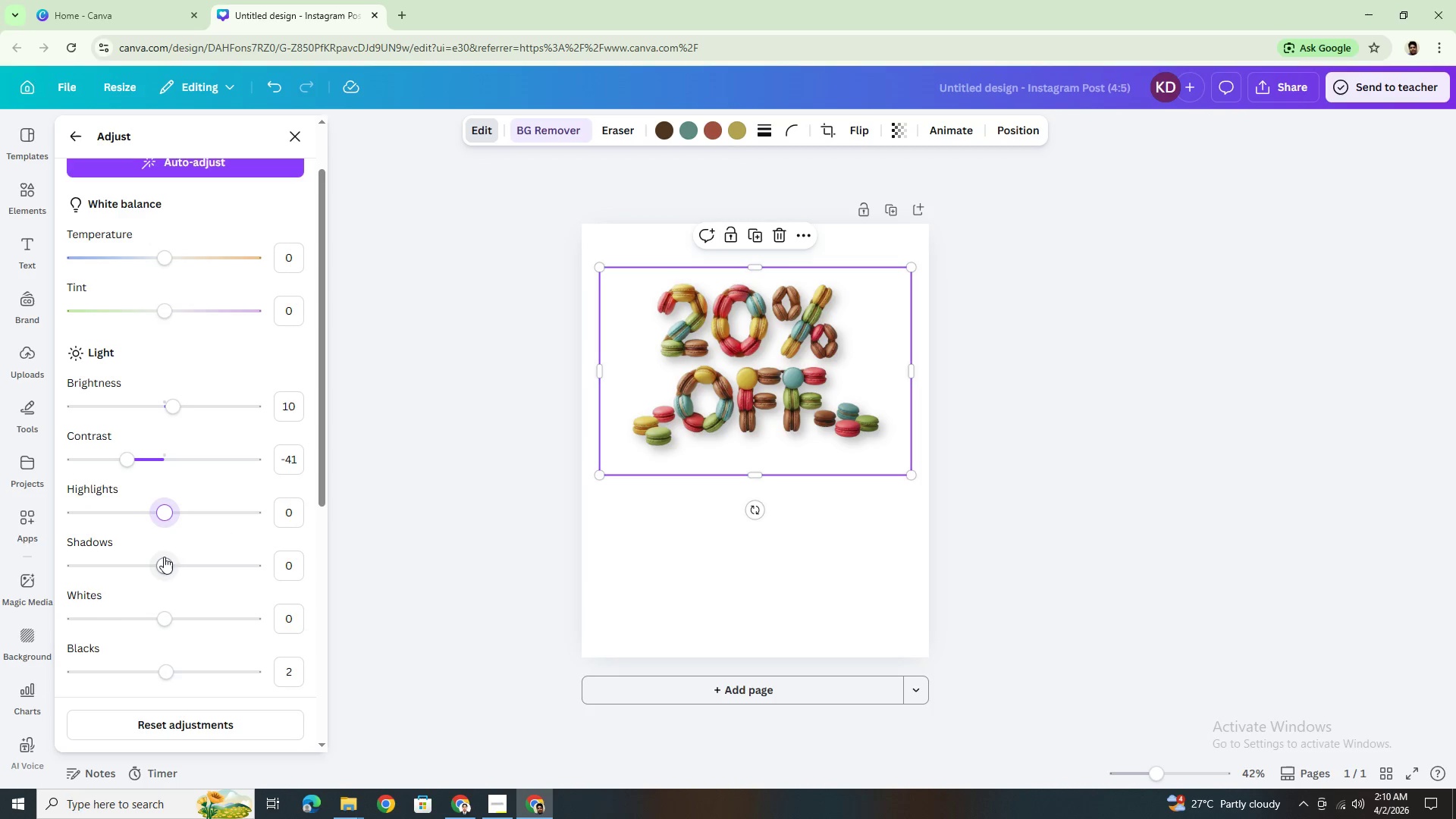 
left_click_drag(start_coordinate=[164, 562], to_coordinate=[168, 575])
 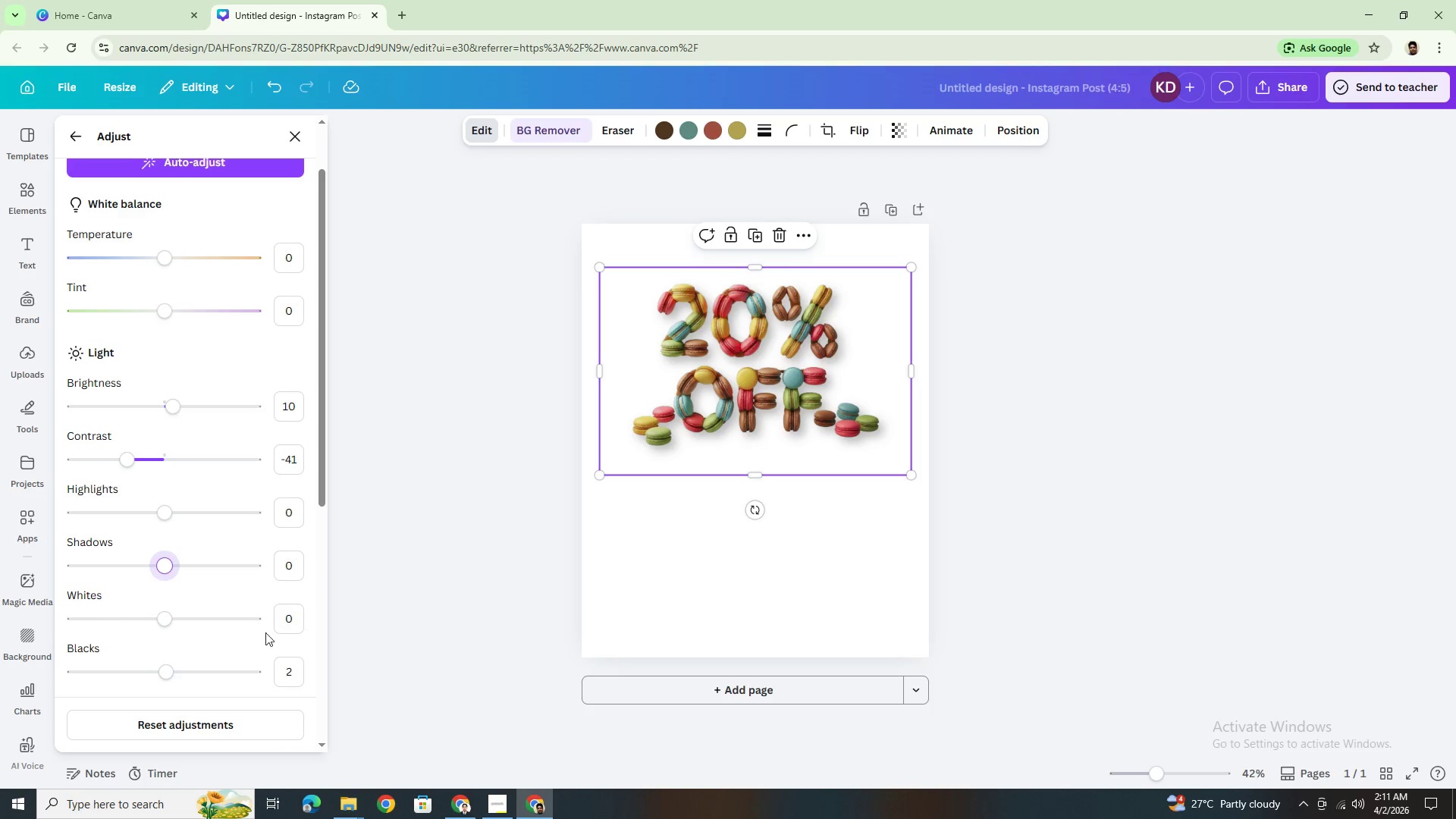 
left_click_drag(start_coordinate=[169, 673], to_coordinate=[165, 677])
 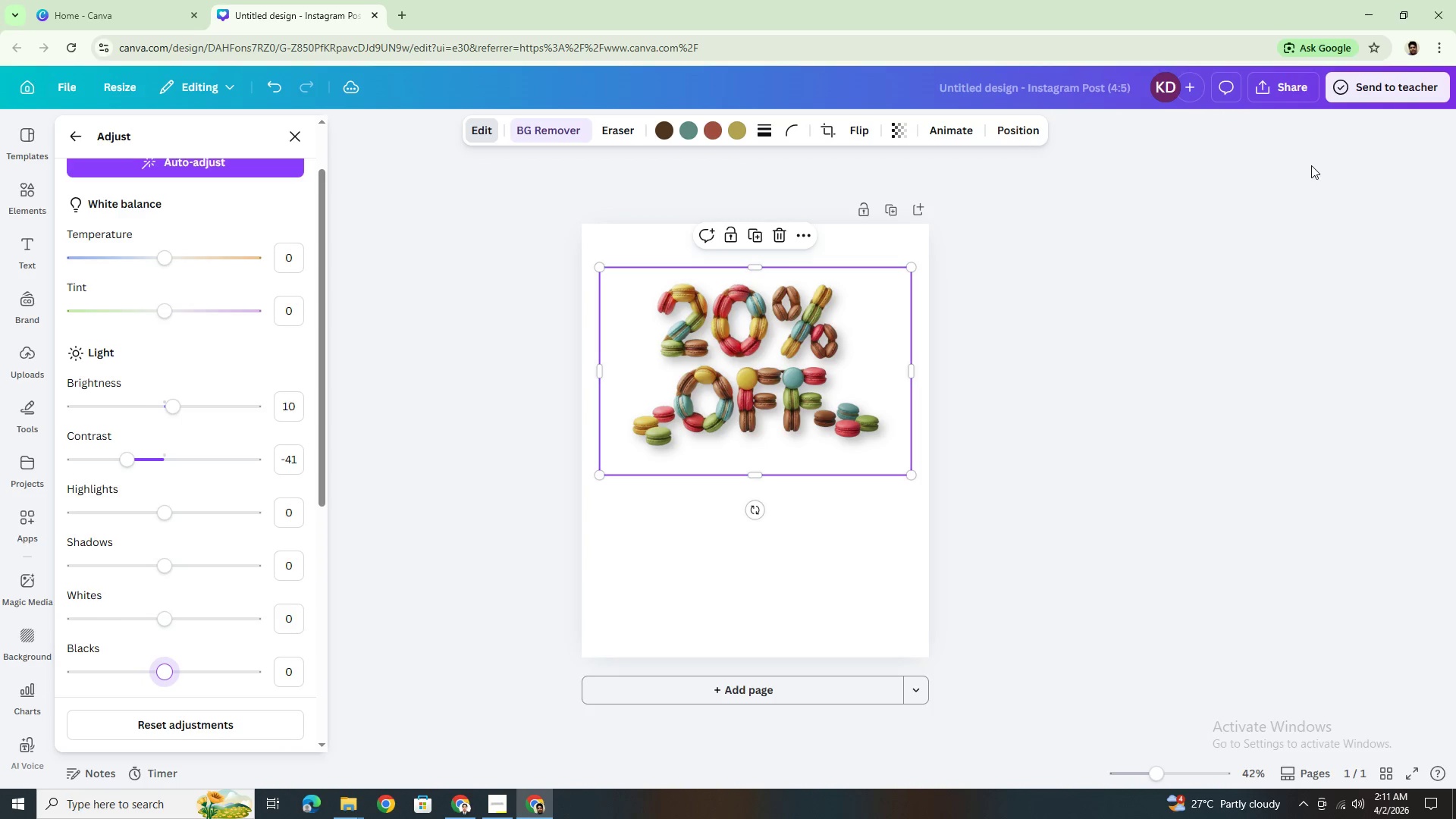 
left_click([1138, 294])
 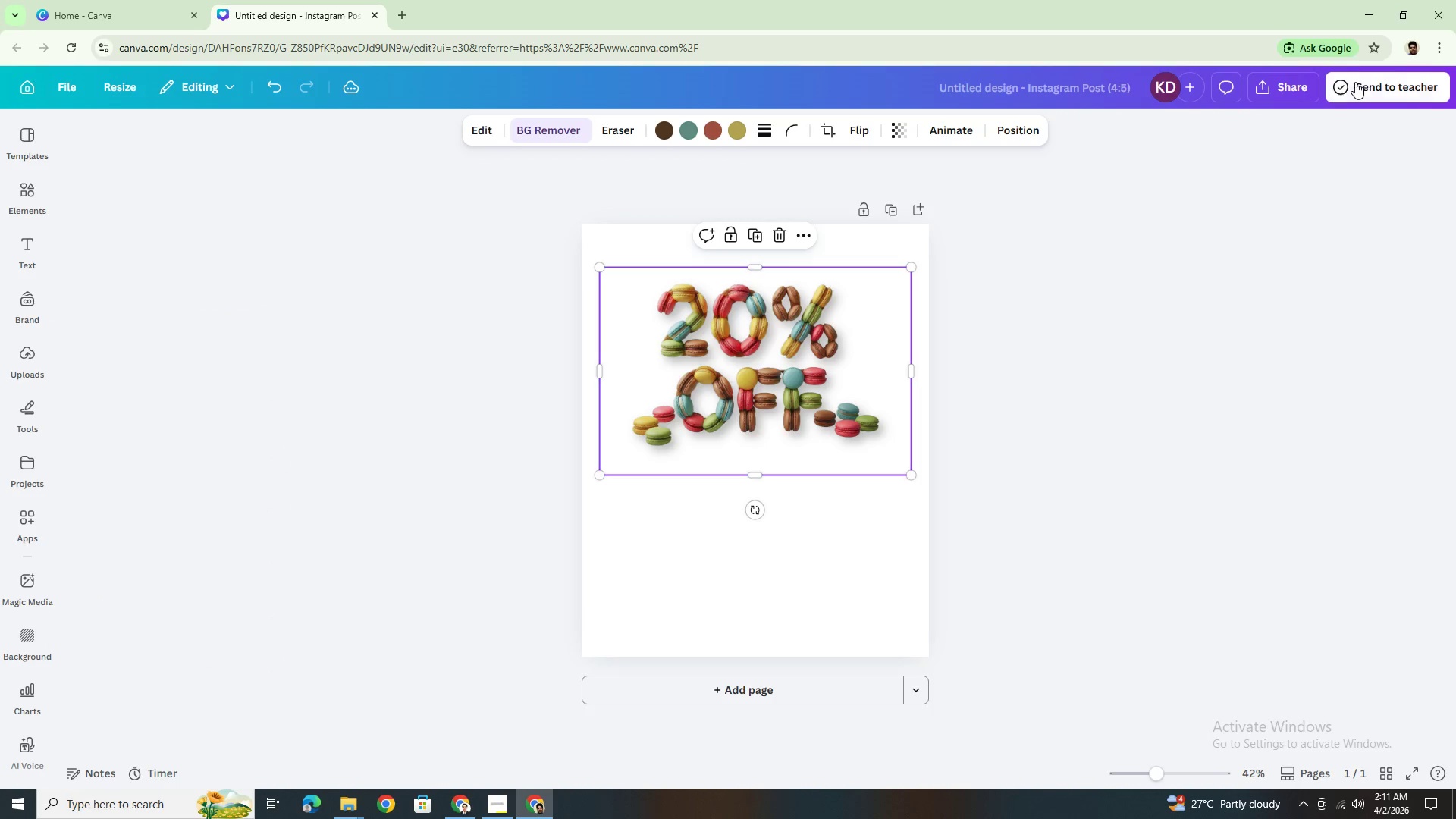 
left_click([1275, 85])
 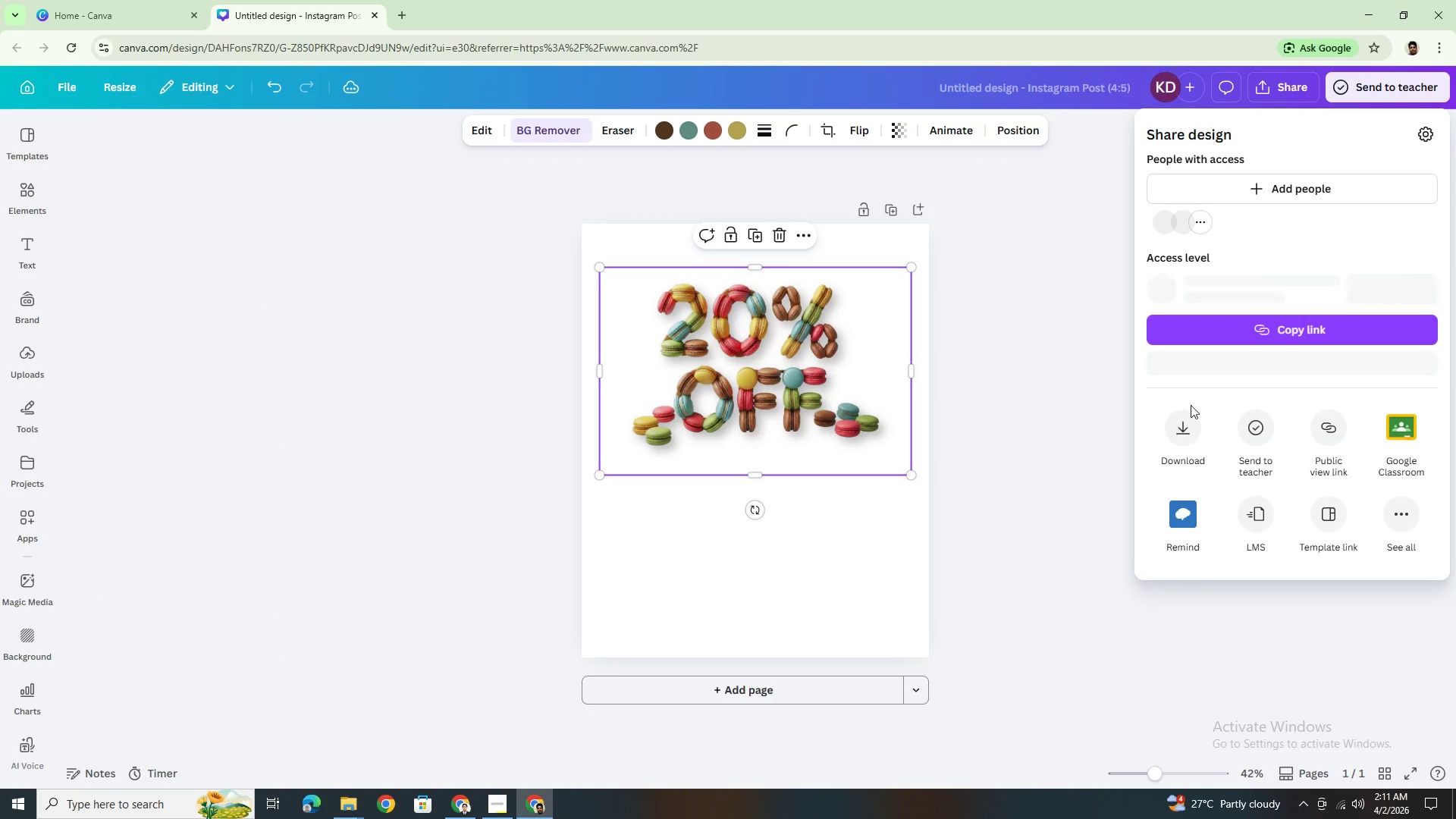 
left_click([1185, 431])
 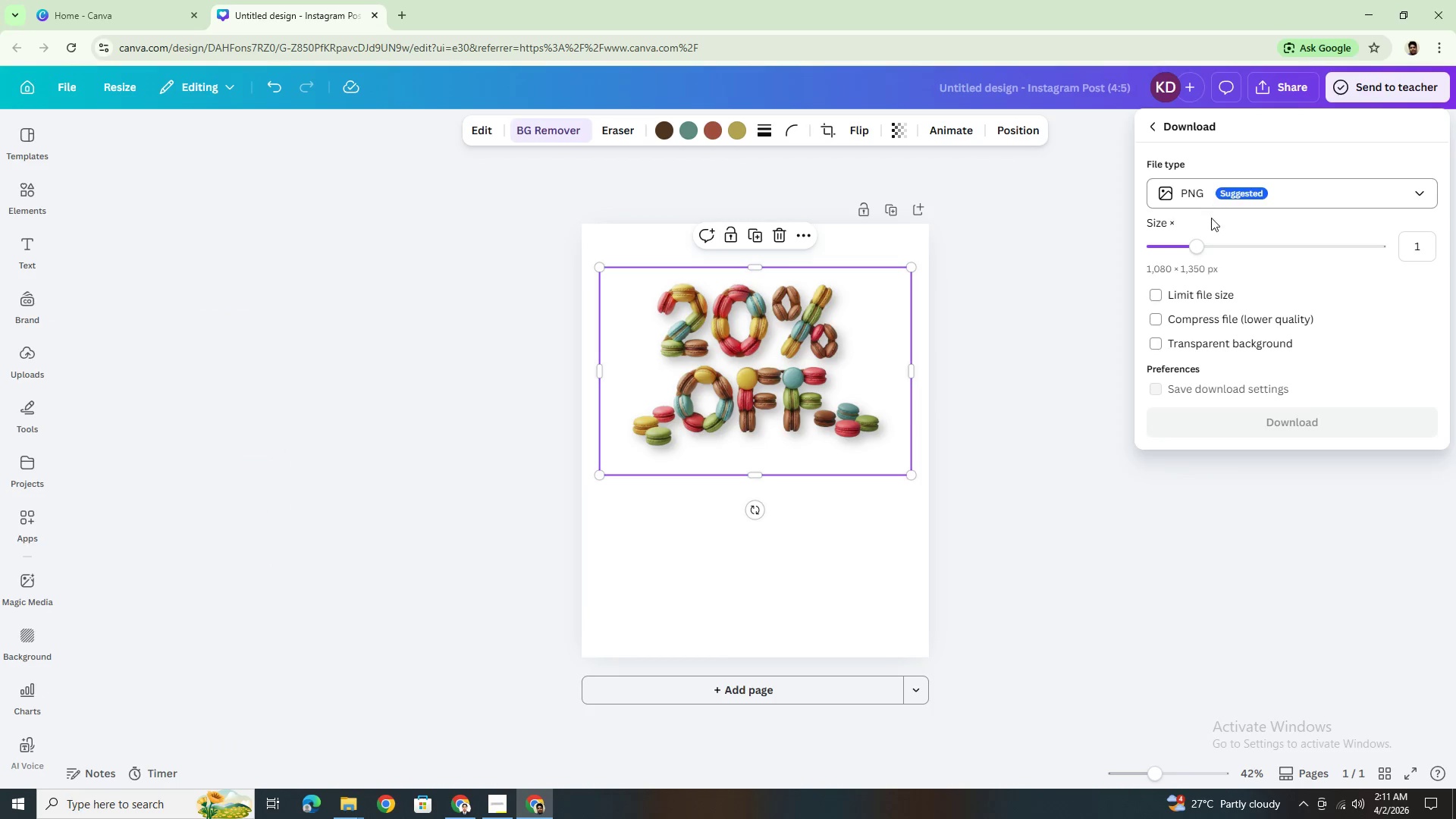 
left_click([1195, 347])
 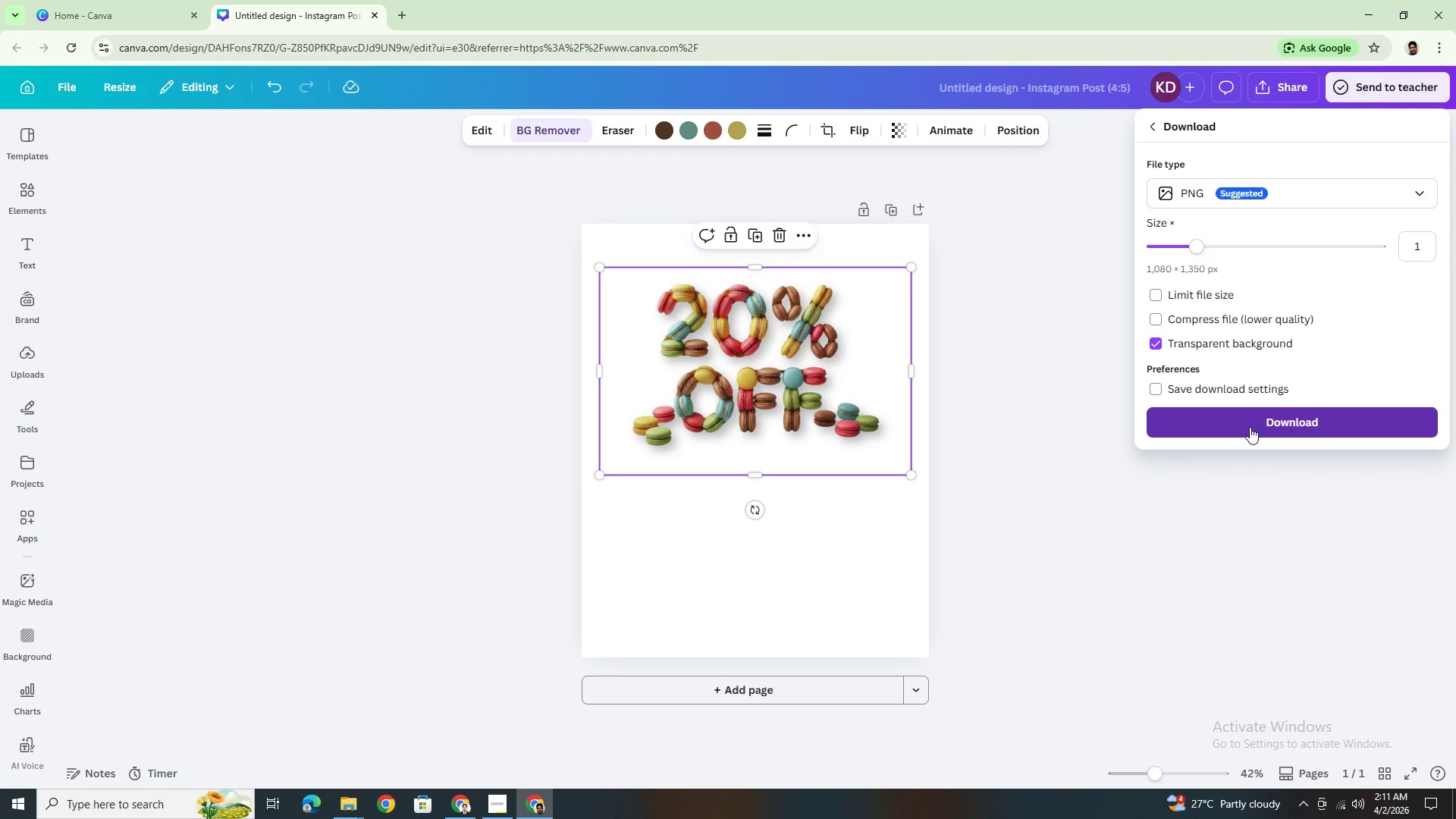 
left_click([1250, 427])
 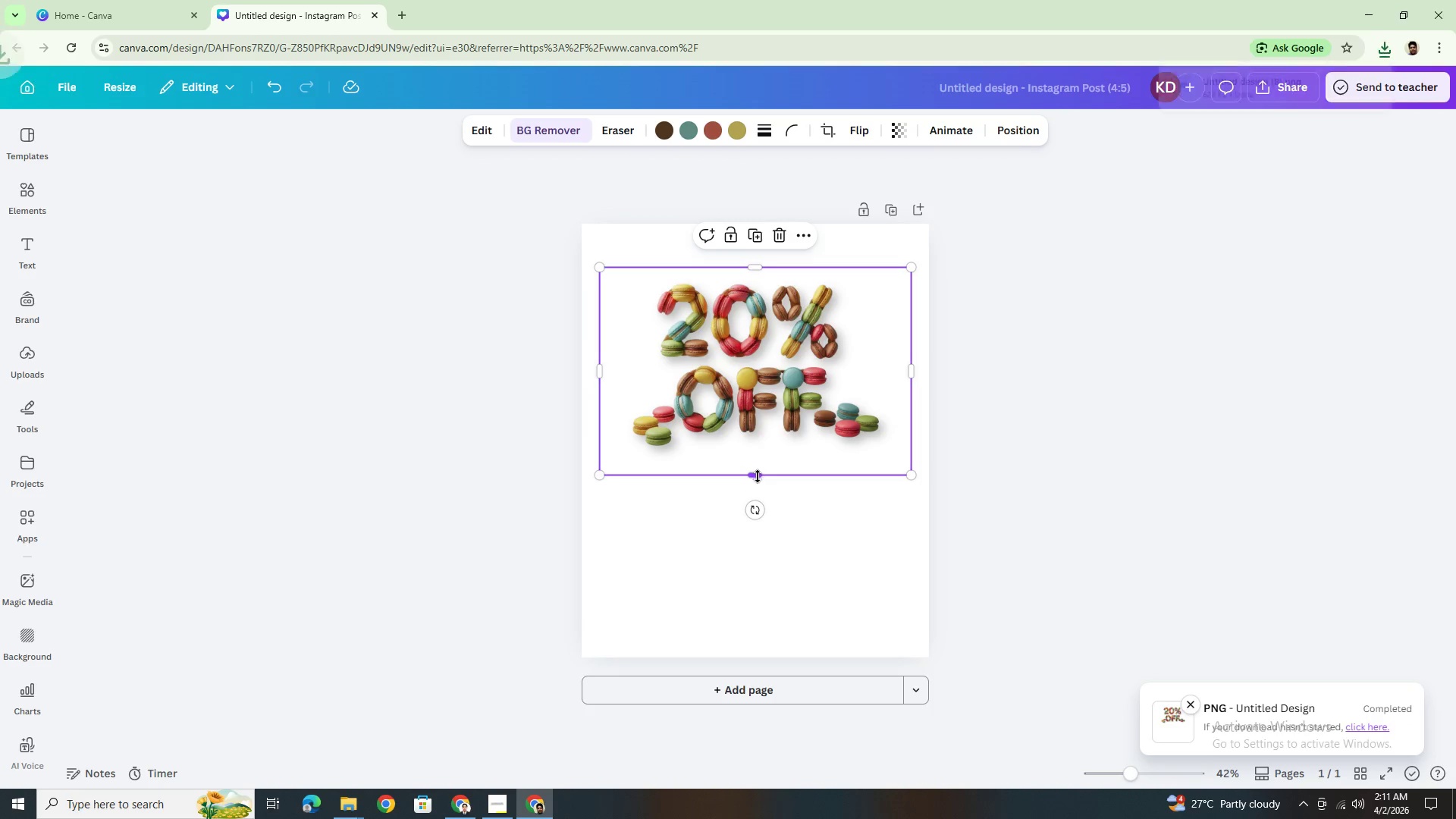 
wait(7.95)
 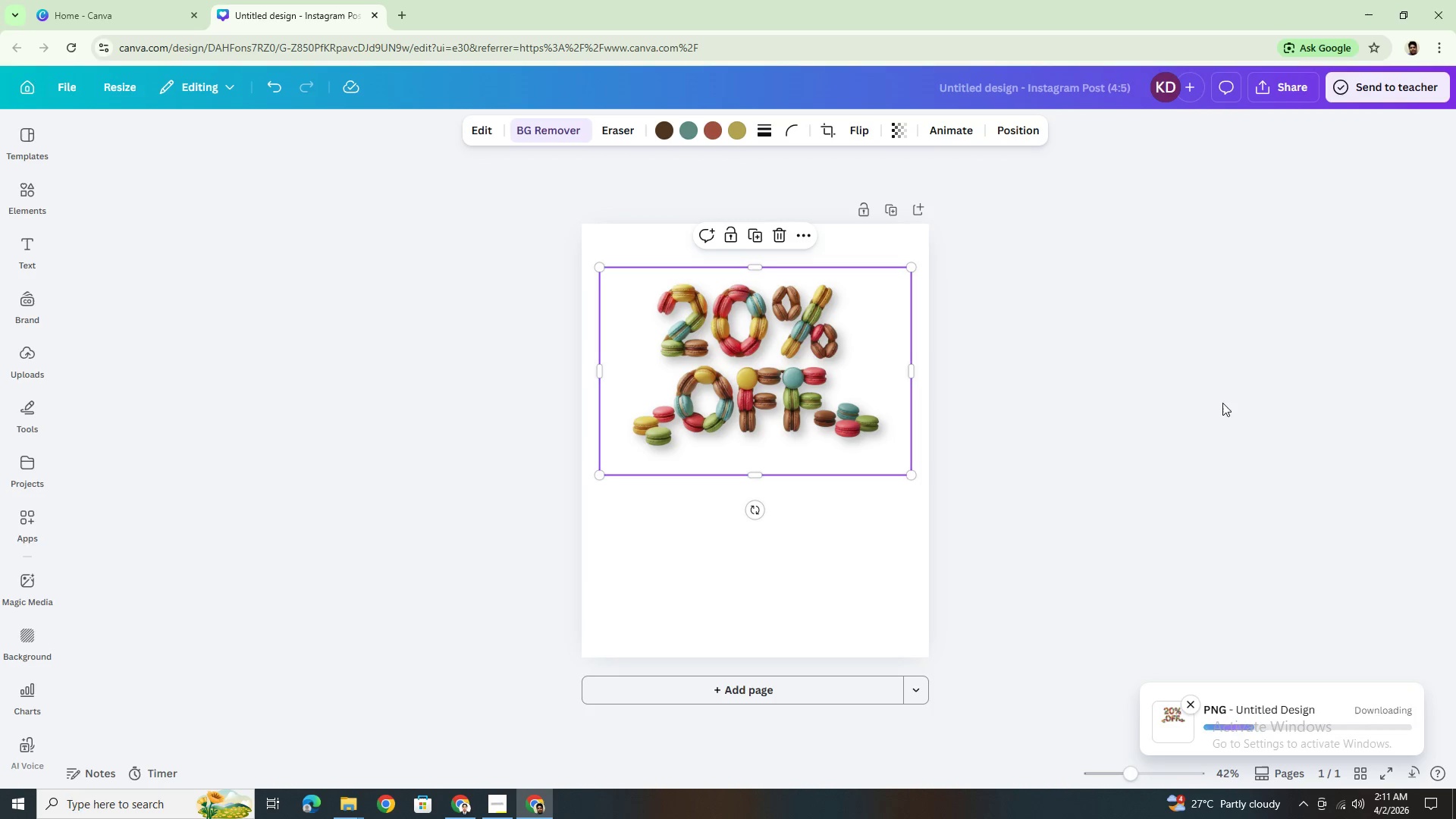 
left_click([1362, 8])
 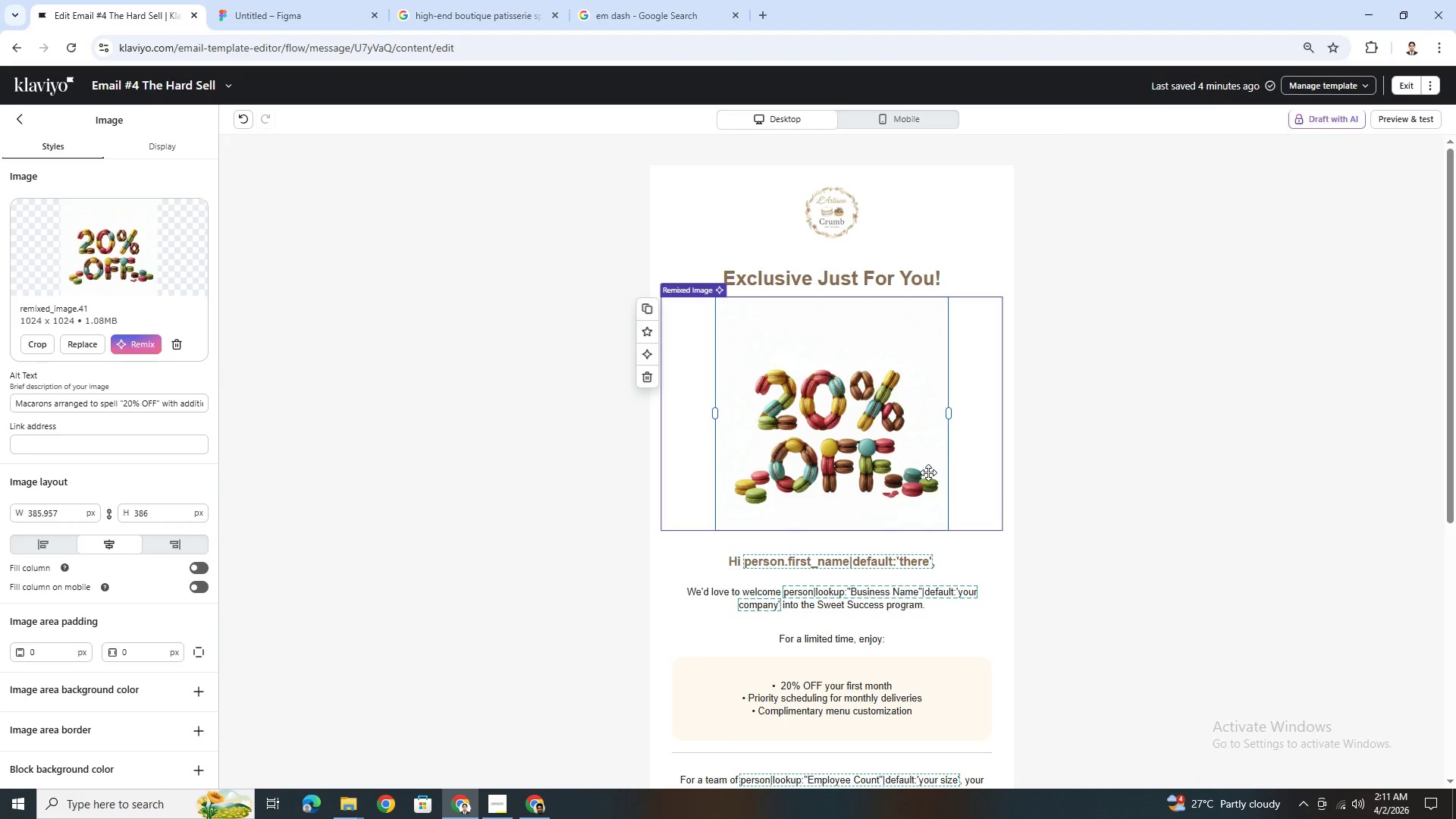 
left_click([1117, 495])
 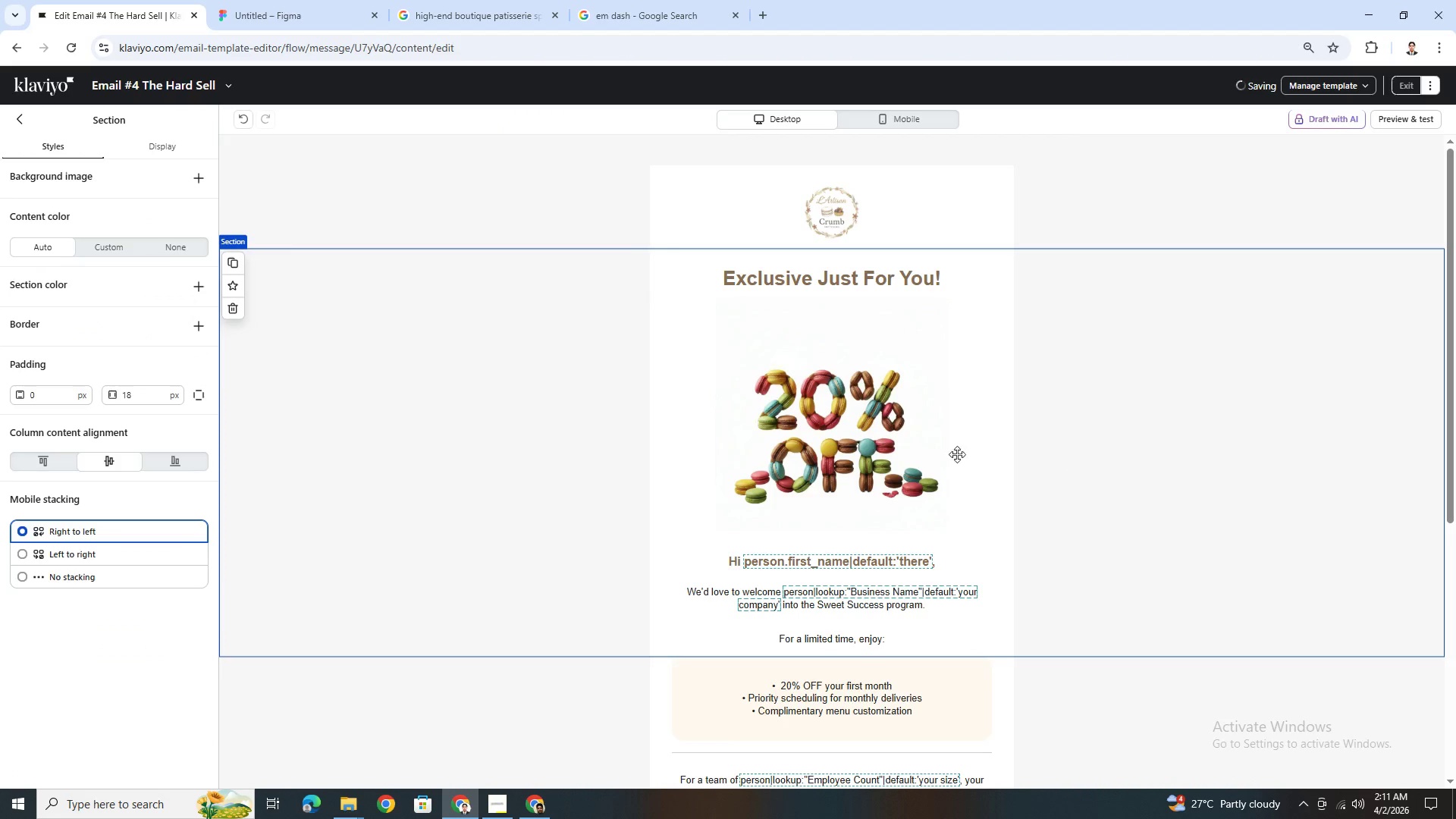 
left_click([861, 436])
 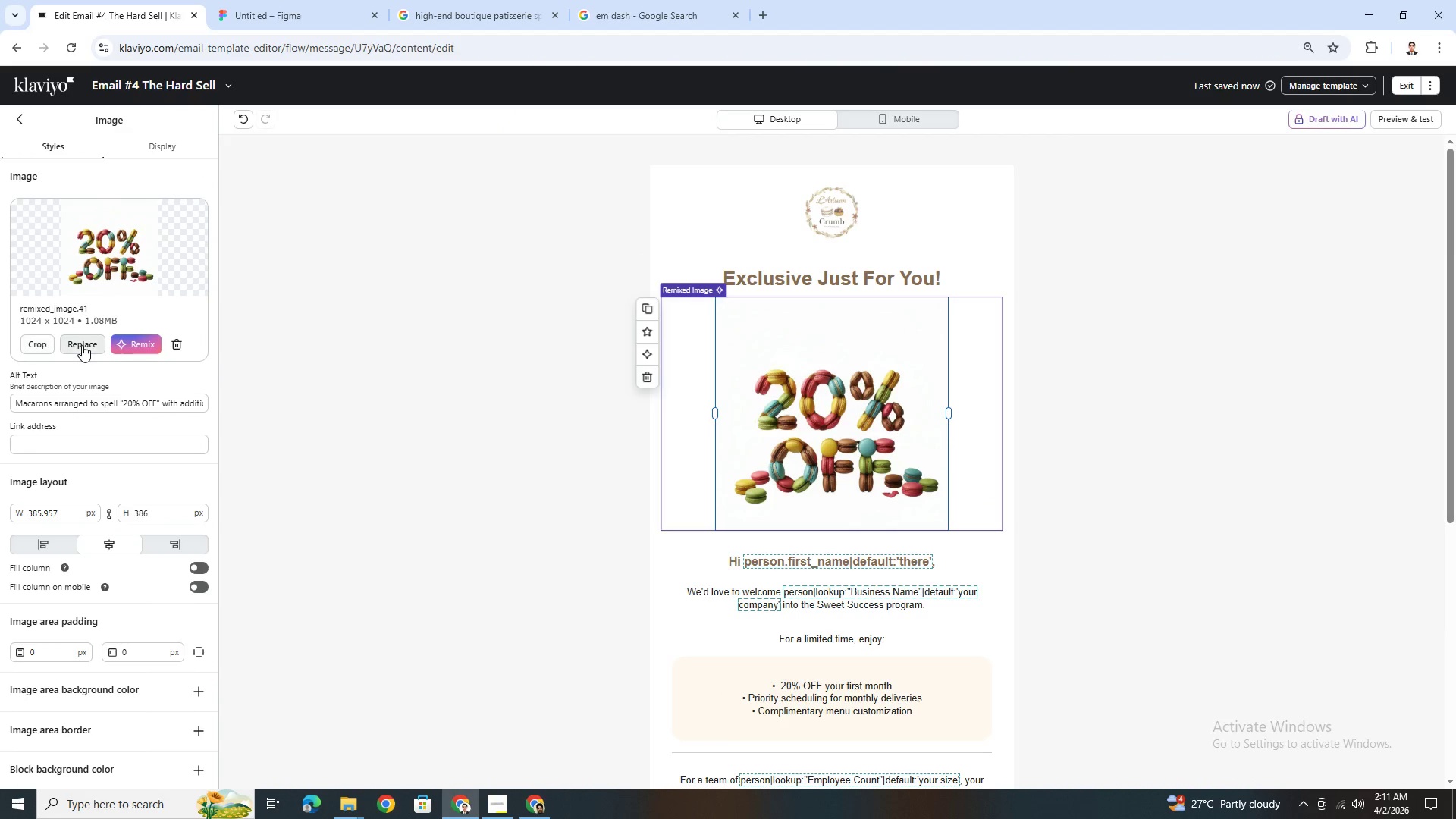 
left_click([83, 345])
 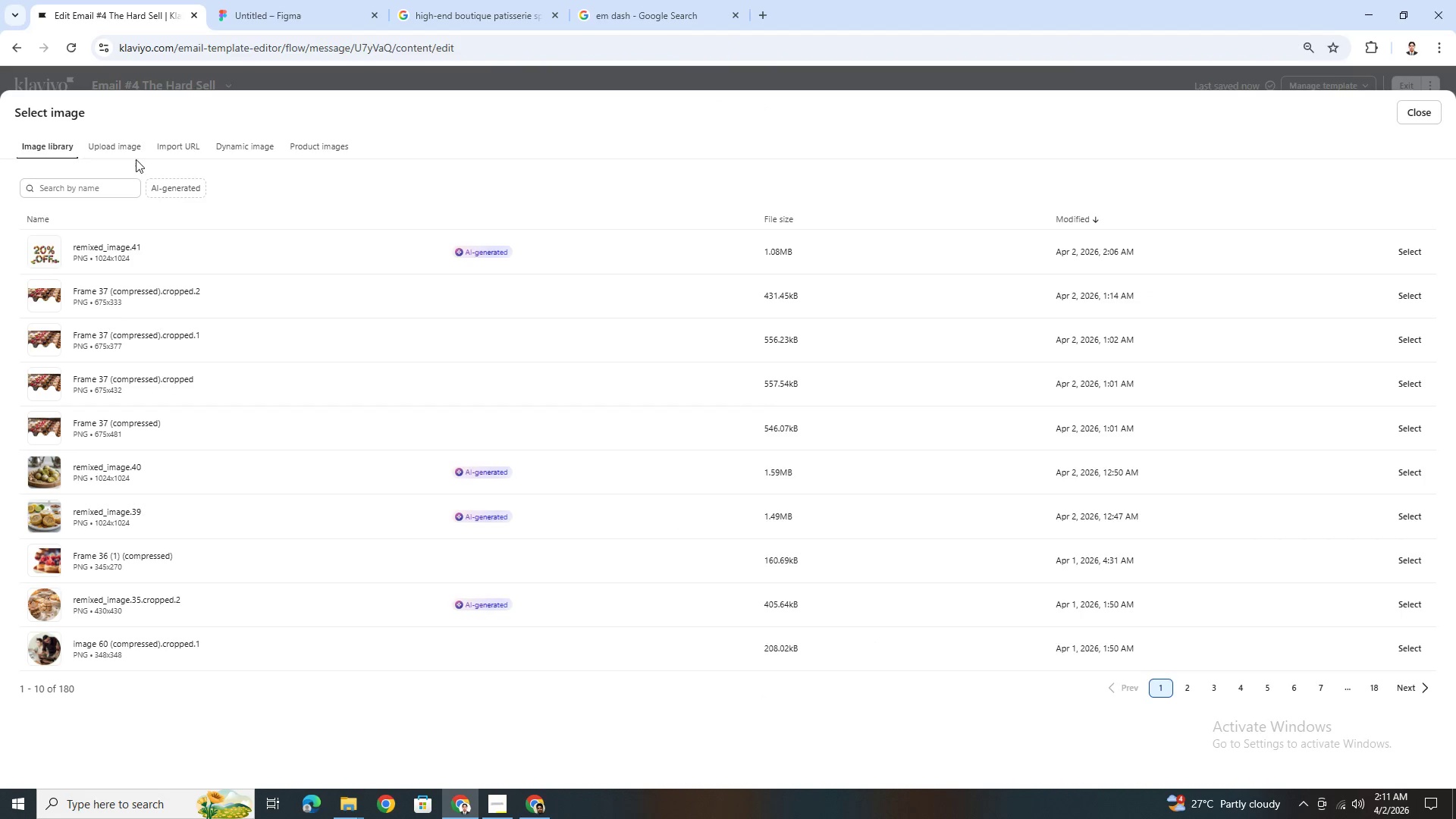 
left_click([130, 154])
 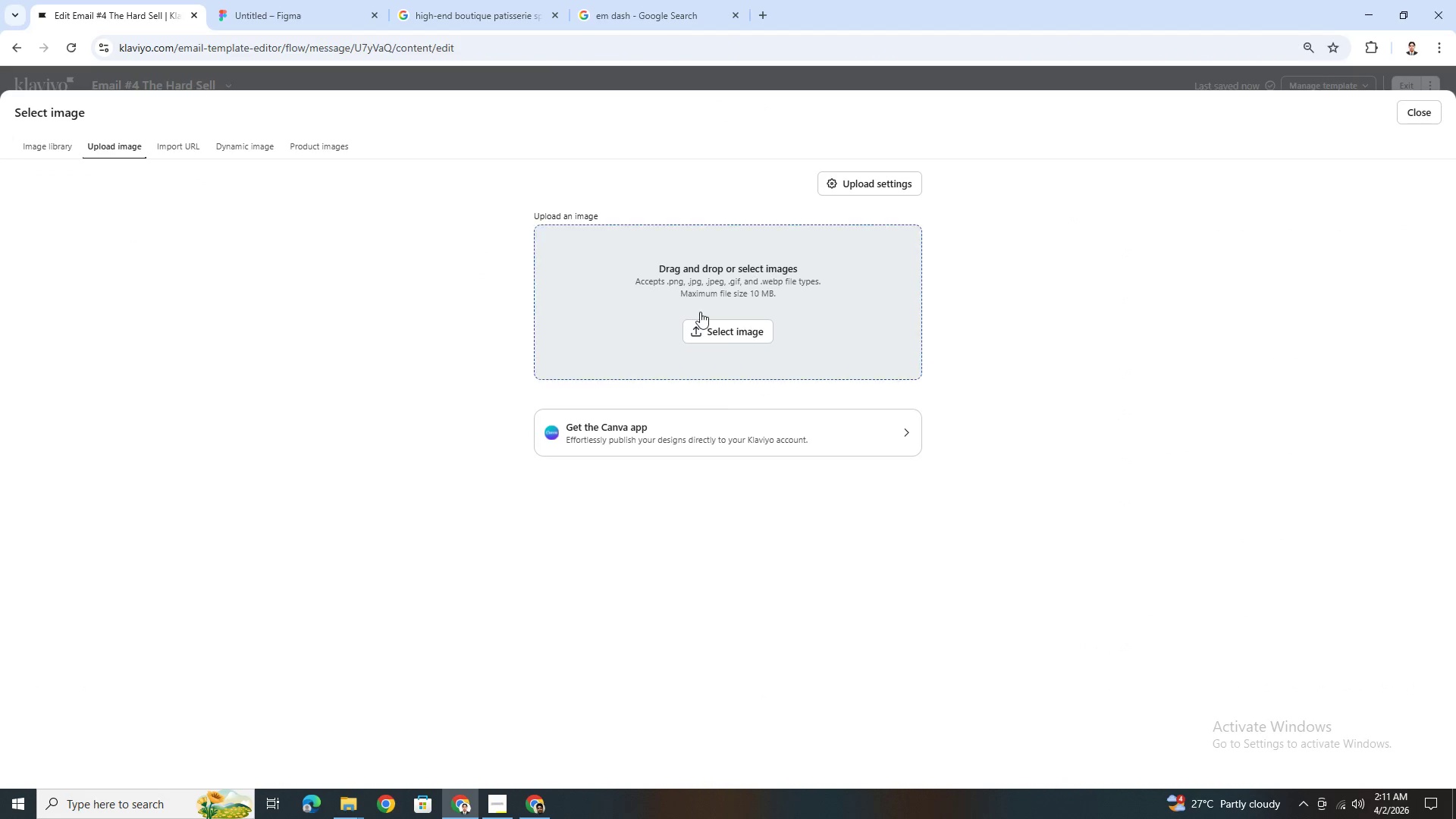 
left_click([710, 325])
 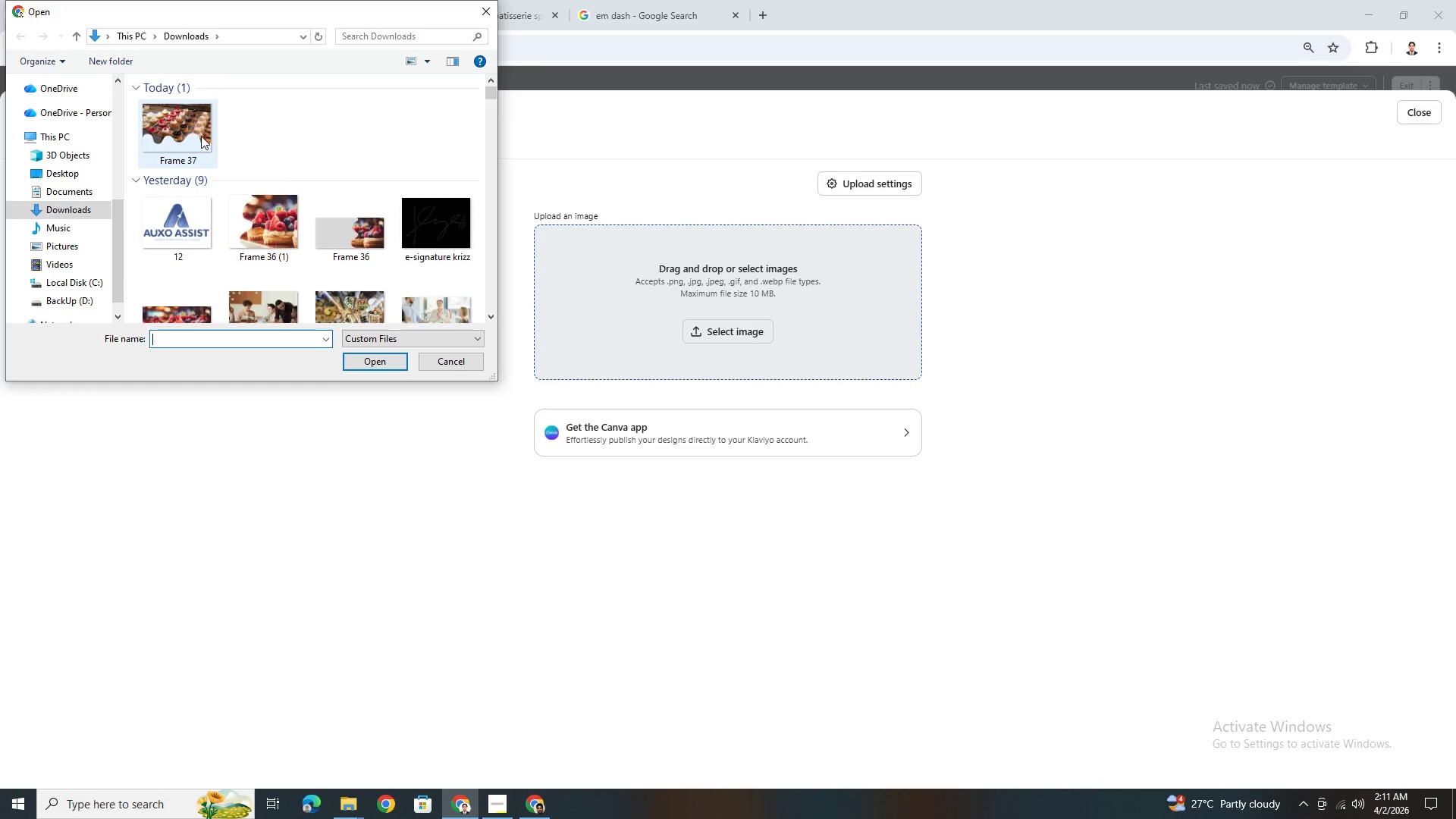 
double_click([170, 136])
 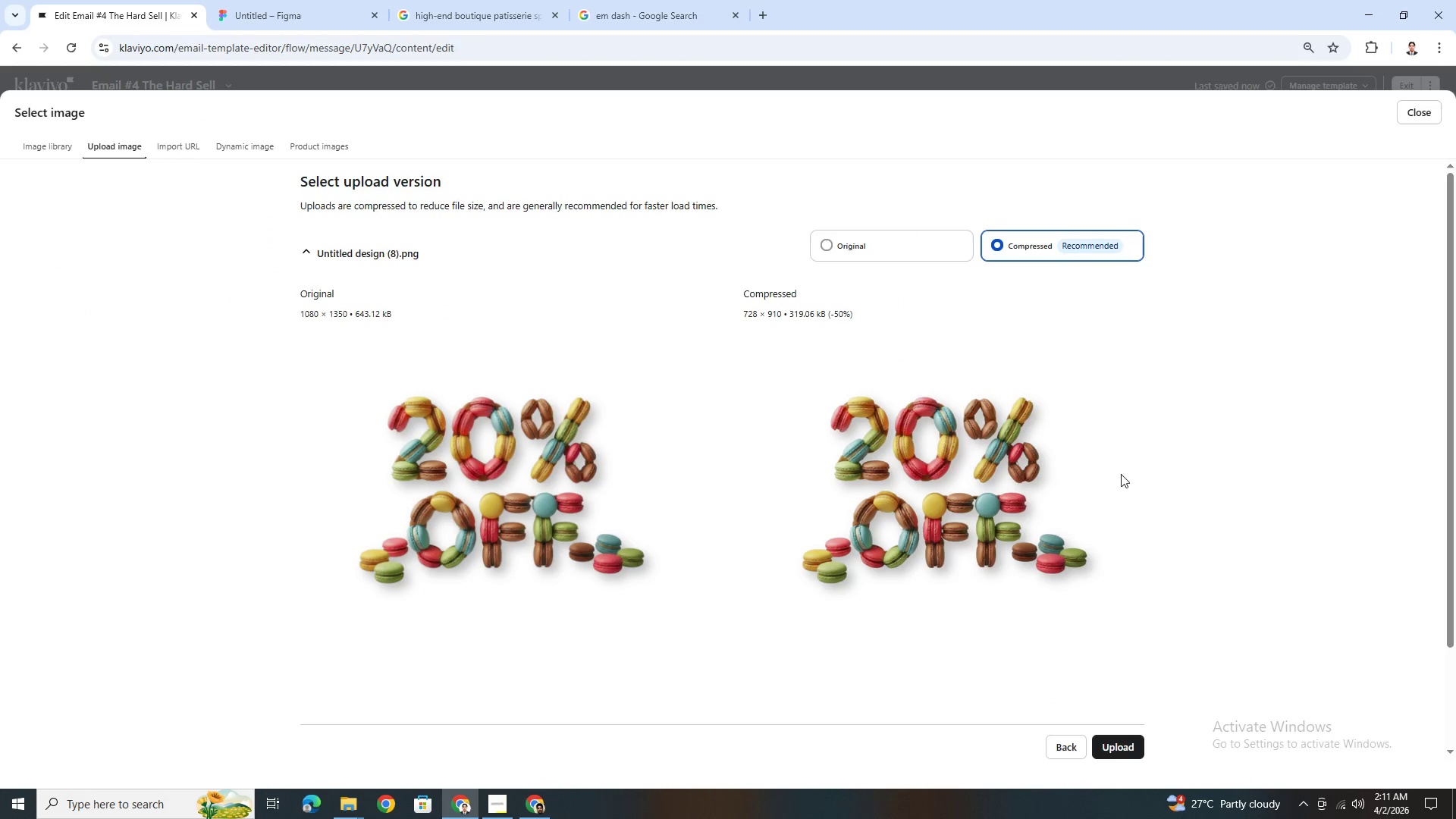 
left_click([1119, 752])
 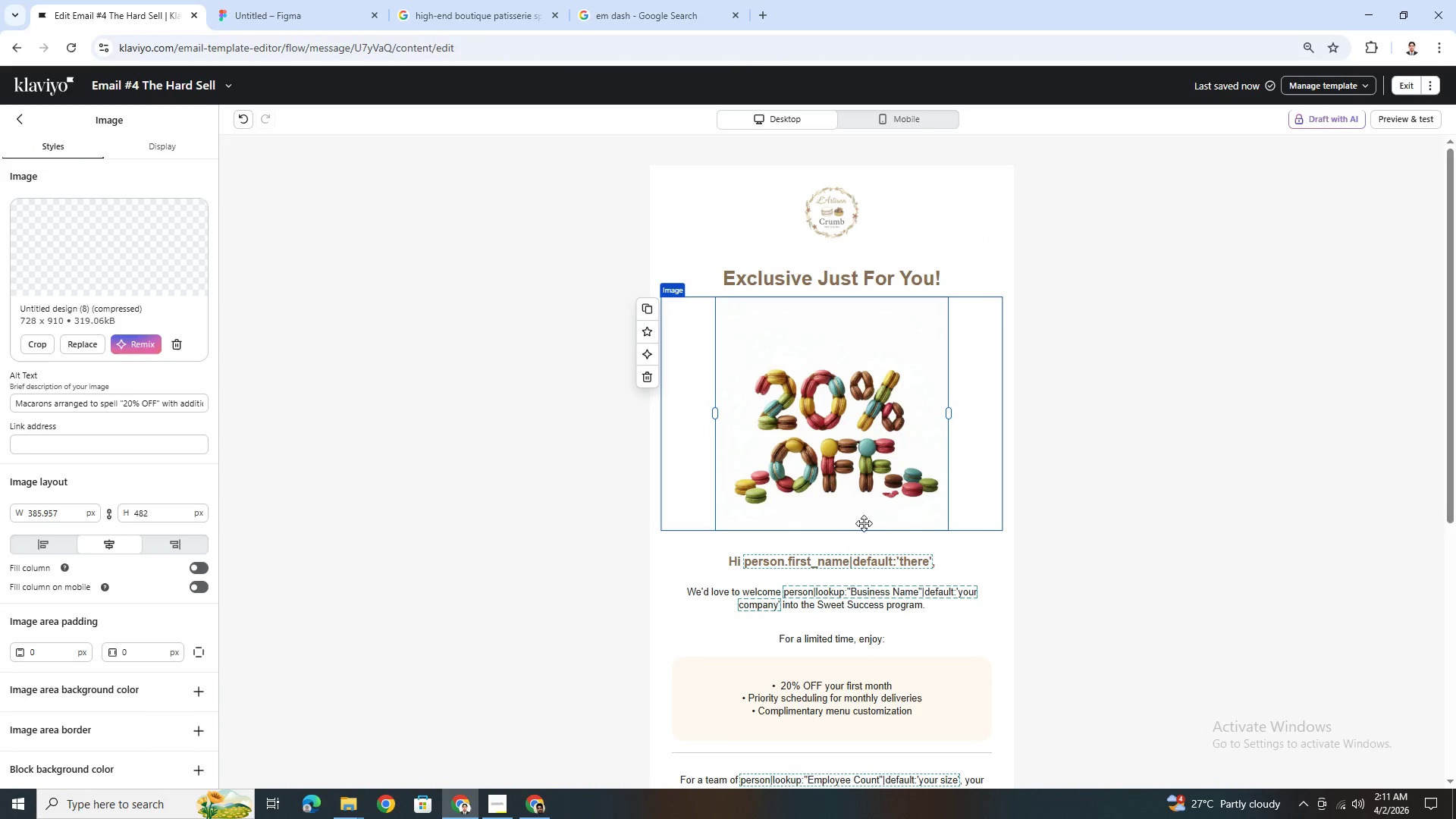 
wait(8.58)
 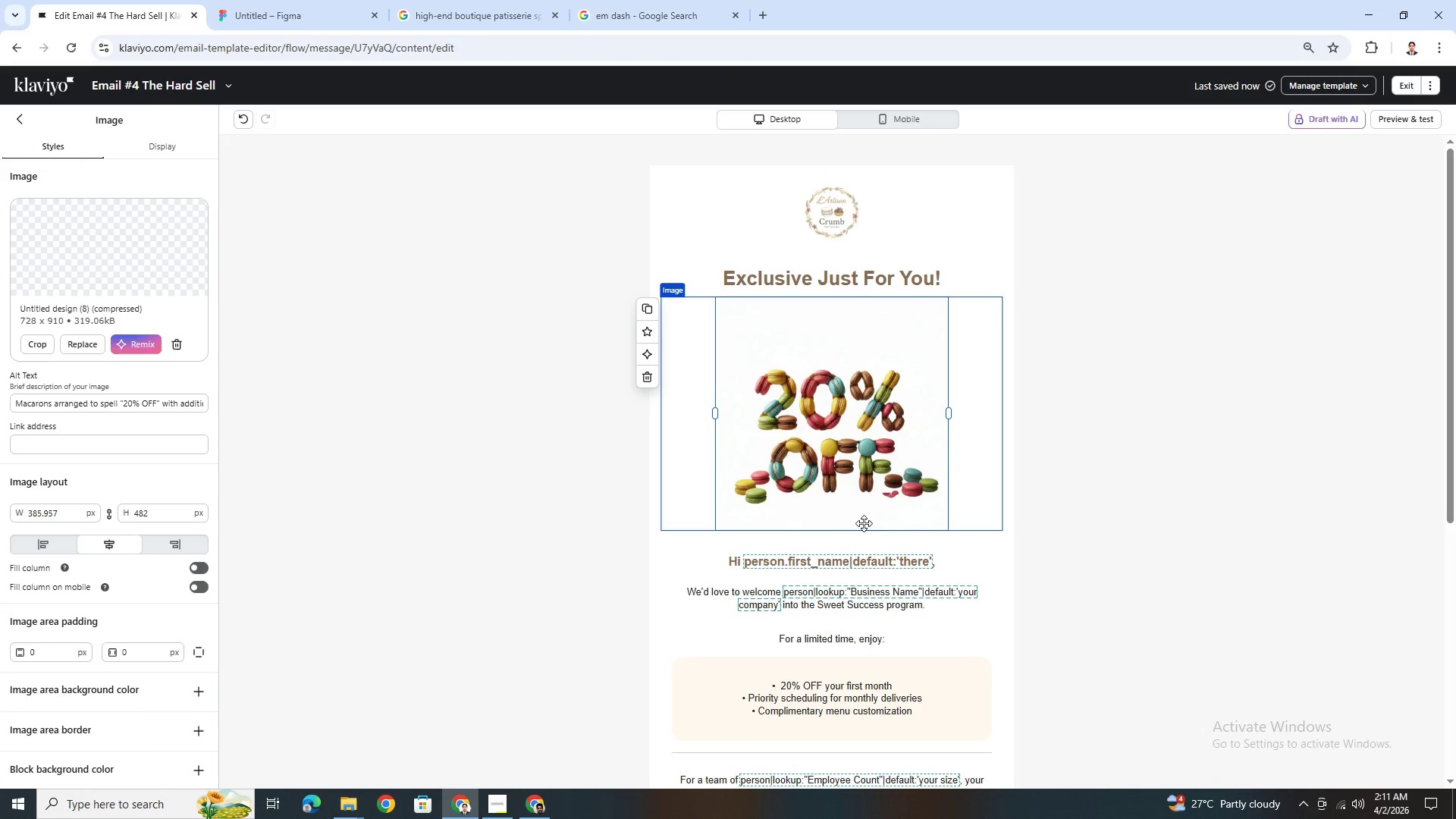 
left_click_drag(start_coordinate=[207, 620], to_coordinate=[220, 529])
 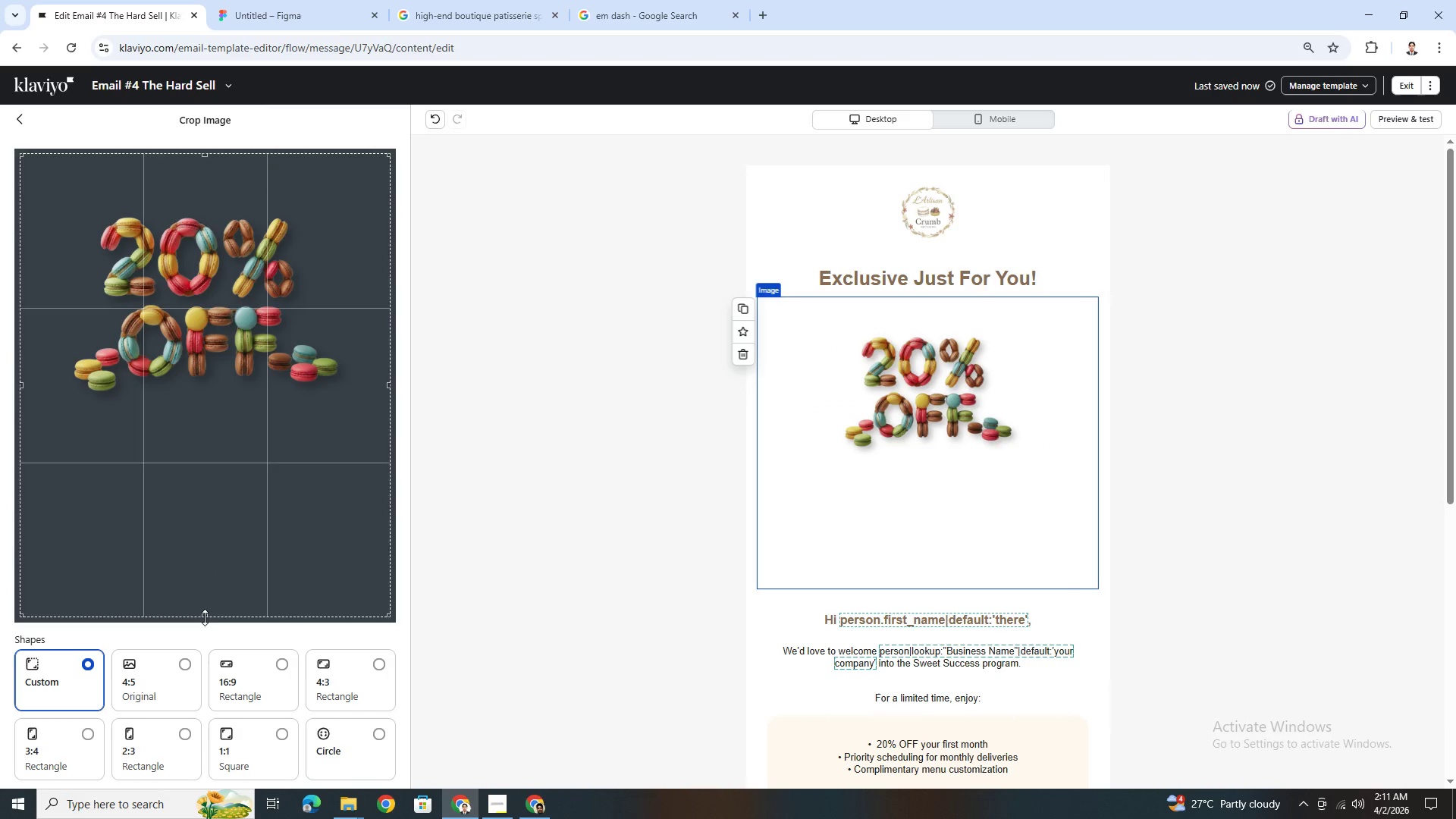 
left_click_drag(start_coordinate=[204, 617], to_coordinate=[250, 413])
 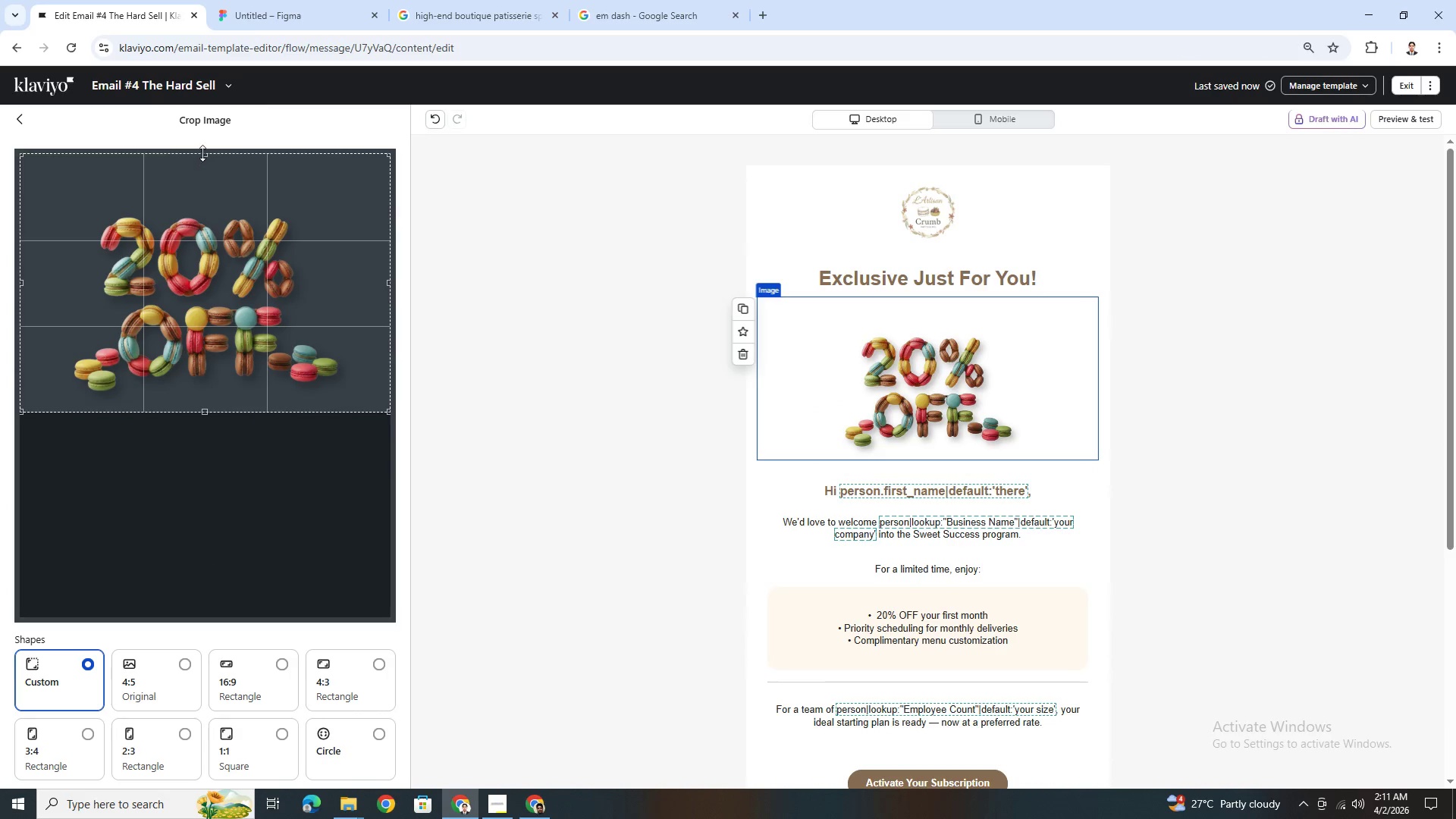 
left_click_drag(start_coordinate=[203, 153], to_coordinate=[206, 179])
 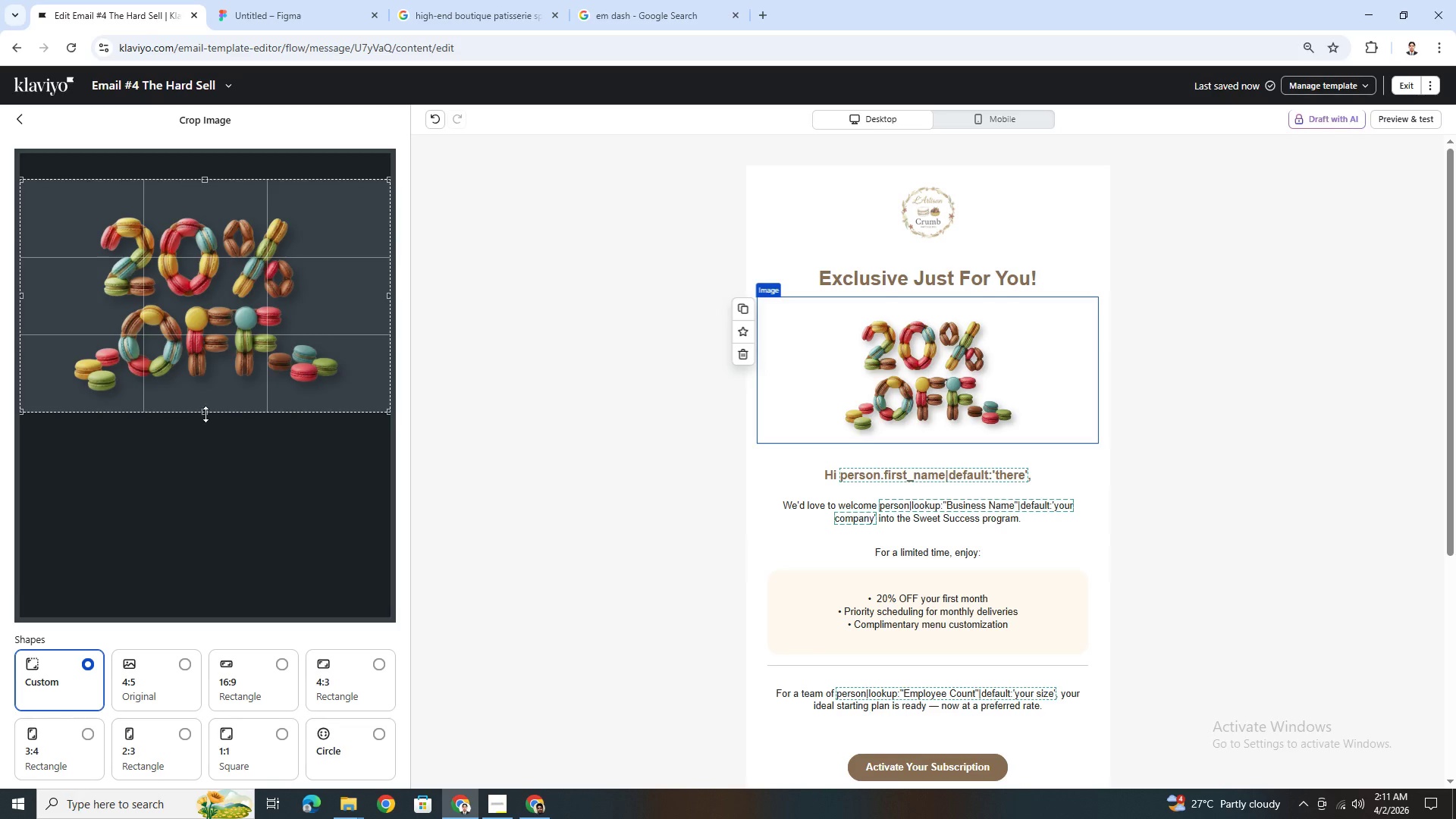 
left_click_drag(start_coordinate=[206, 413], to_coordinate=[210, 403])
 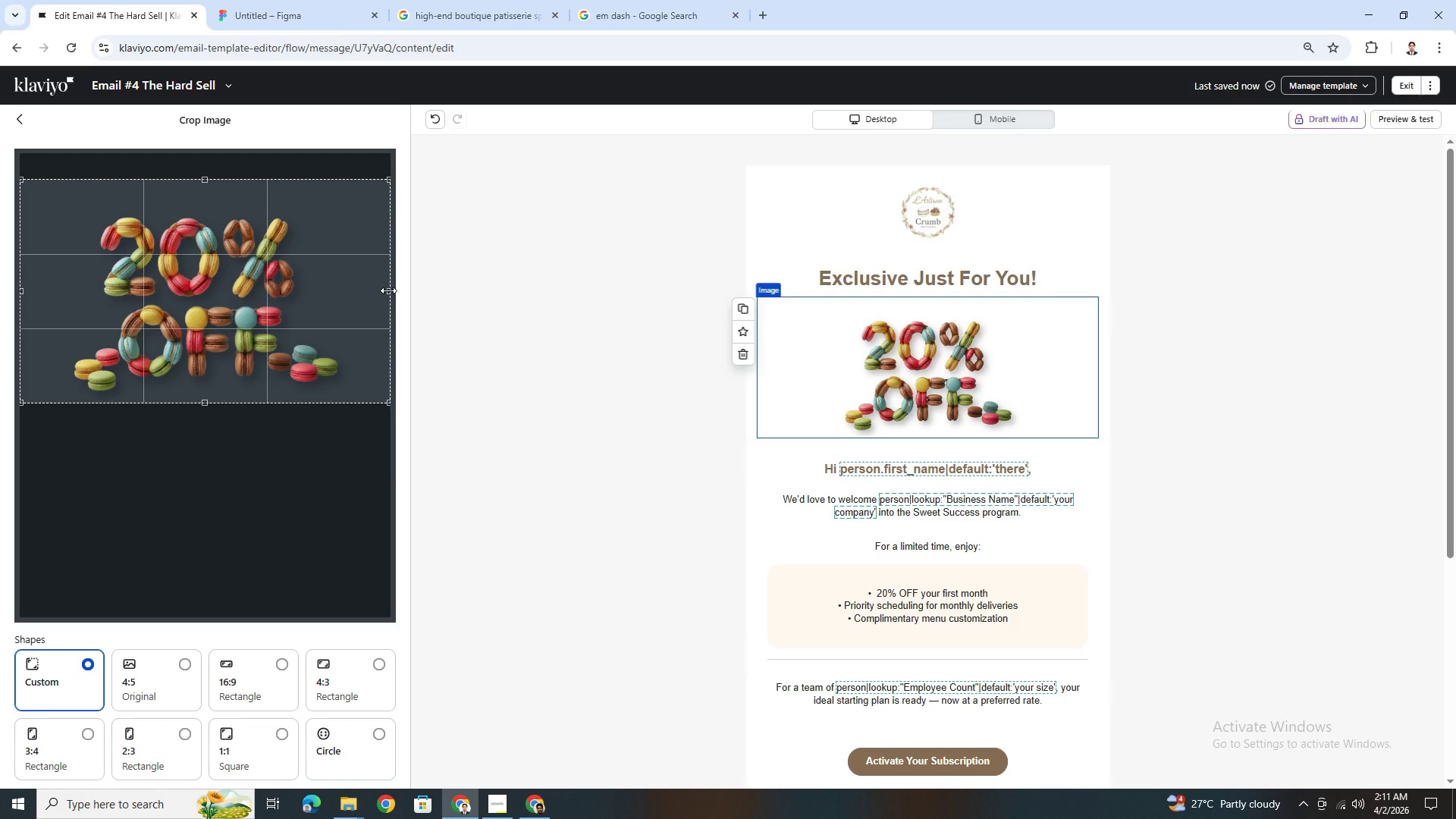 
left_click_drag(start_coordinate=[388, 290], to_coordinate=[357, 293])
 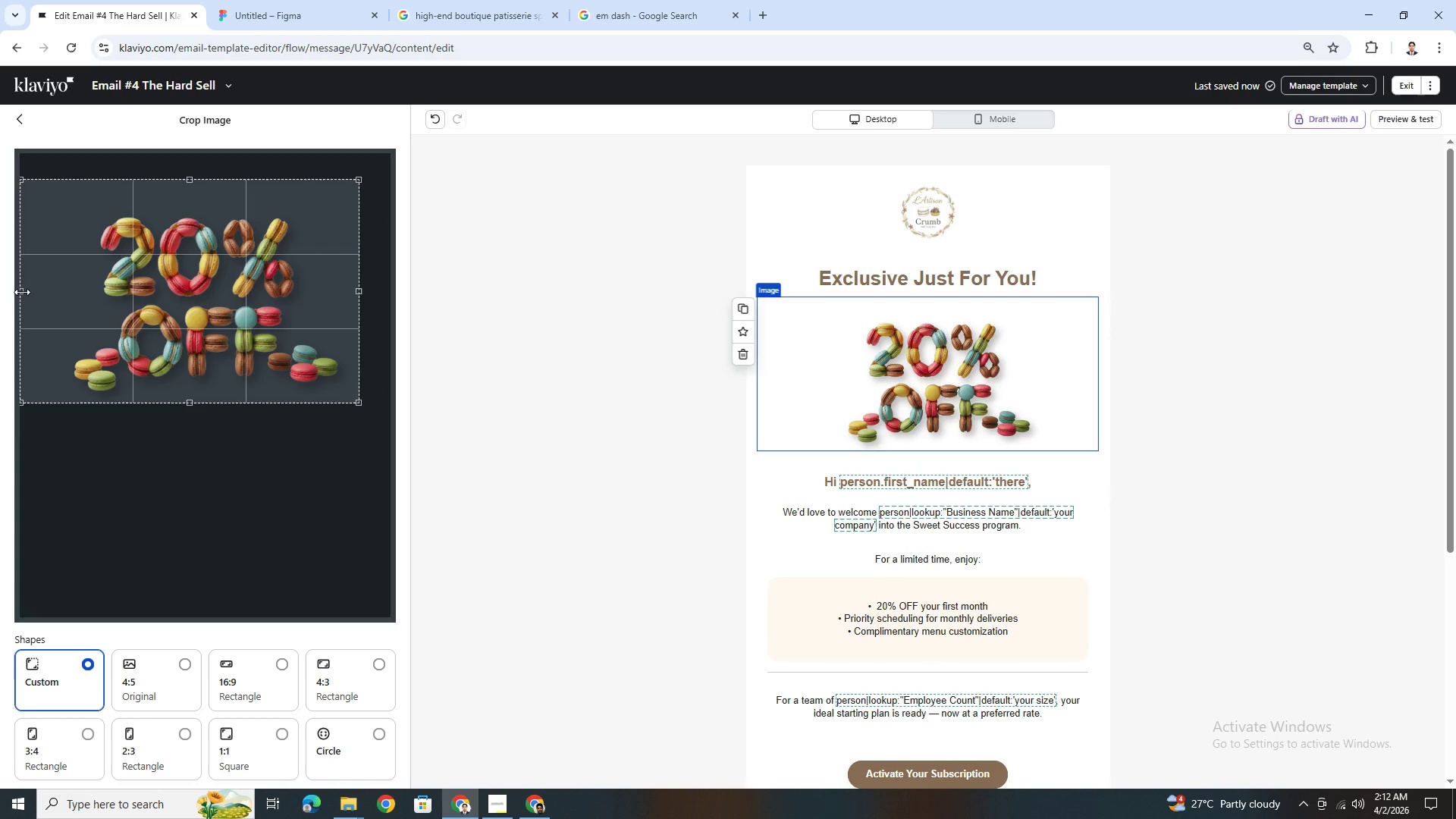 
left_click_drag(start_coordinate=[22, 290], to_coordinate=[49, 298])
 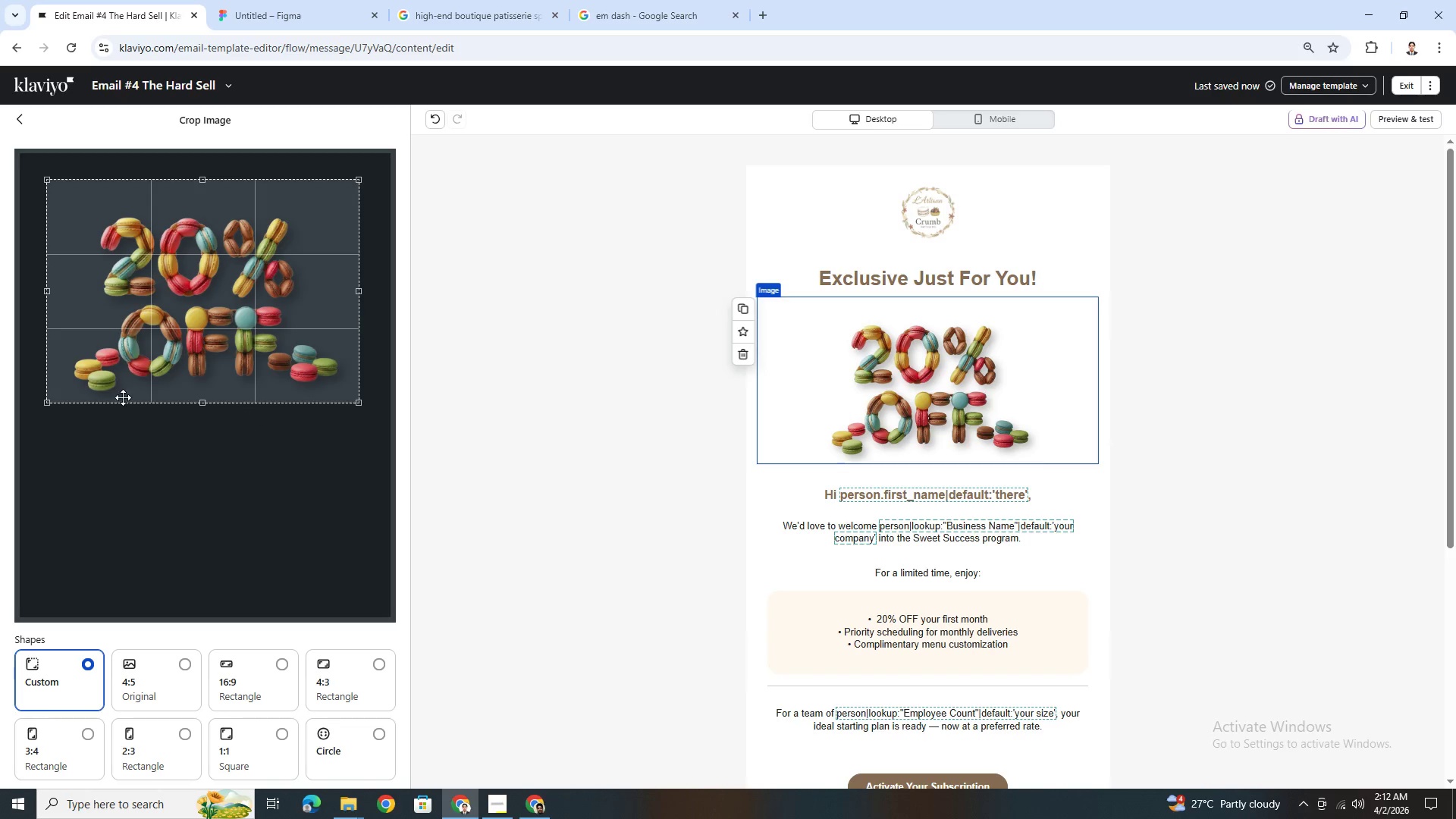 
left_click_drag(start_coordinate=[202, 403], to_coordinate=[206, 397])
 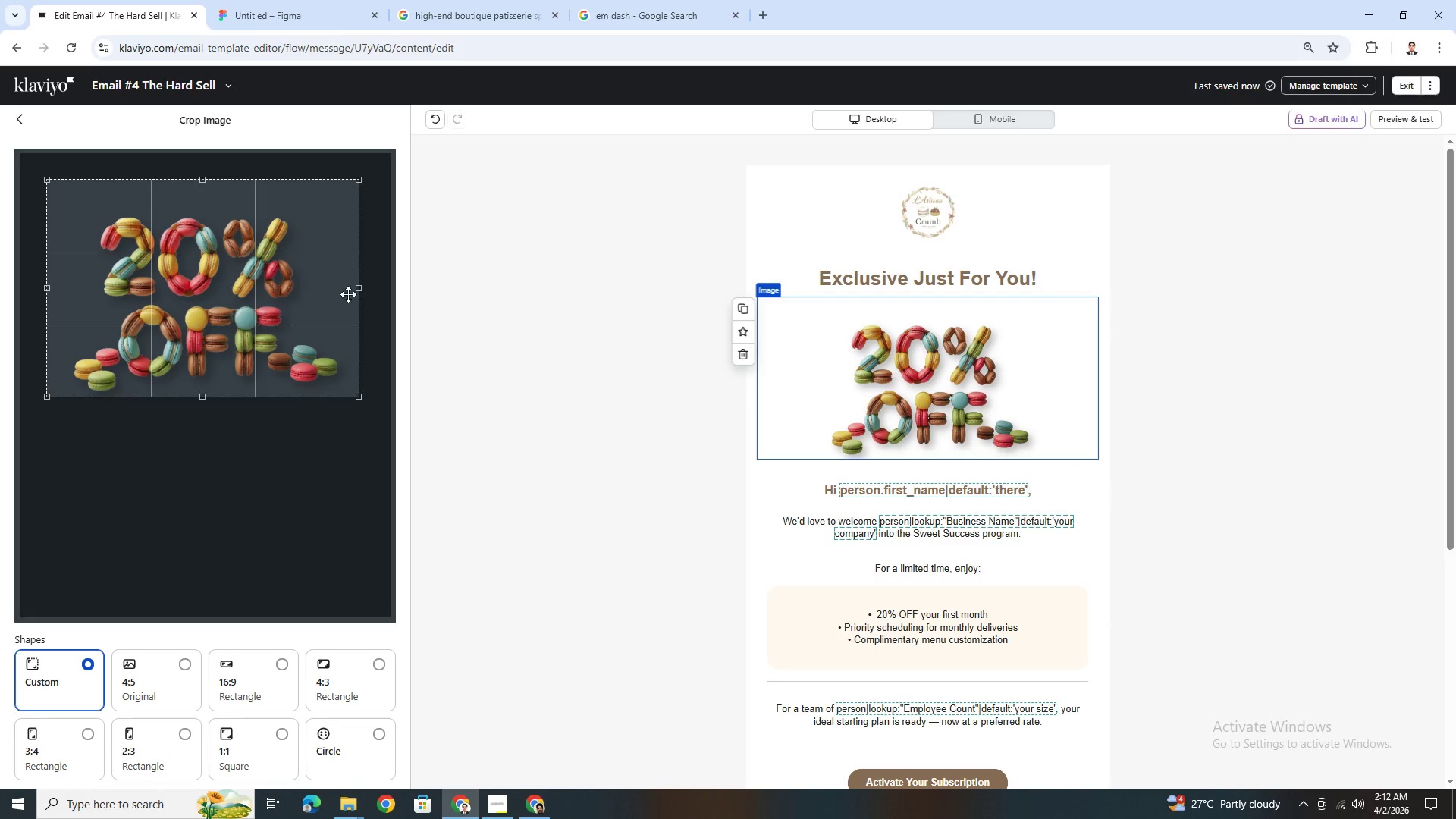 
left_click_drag(start_coordinate=[358, 288], to_coordinate=[351, 290])
 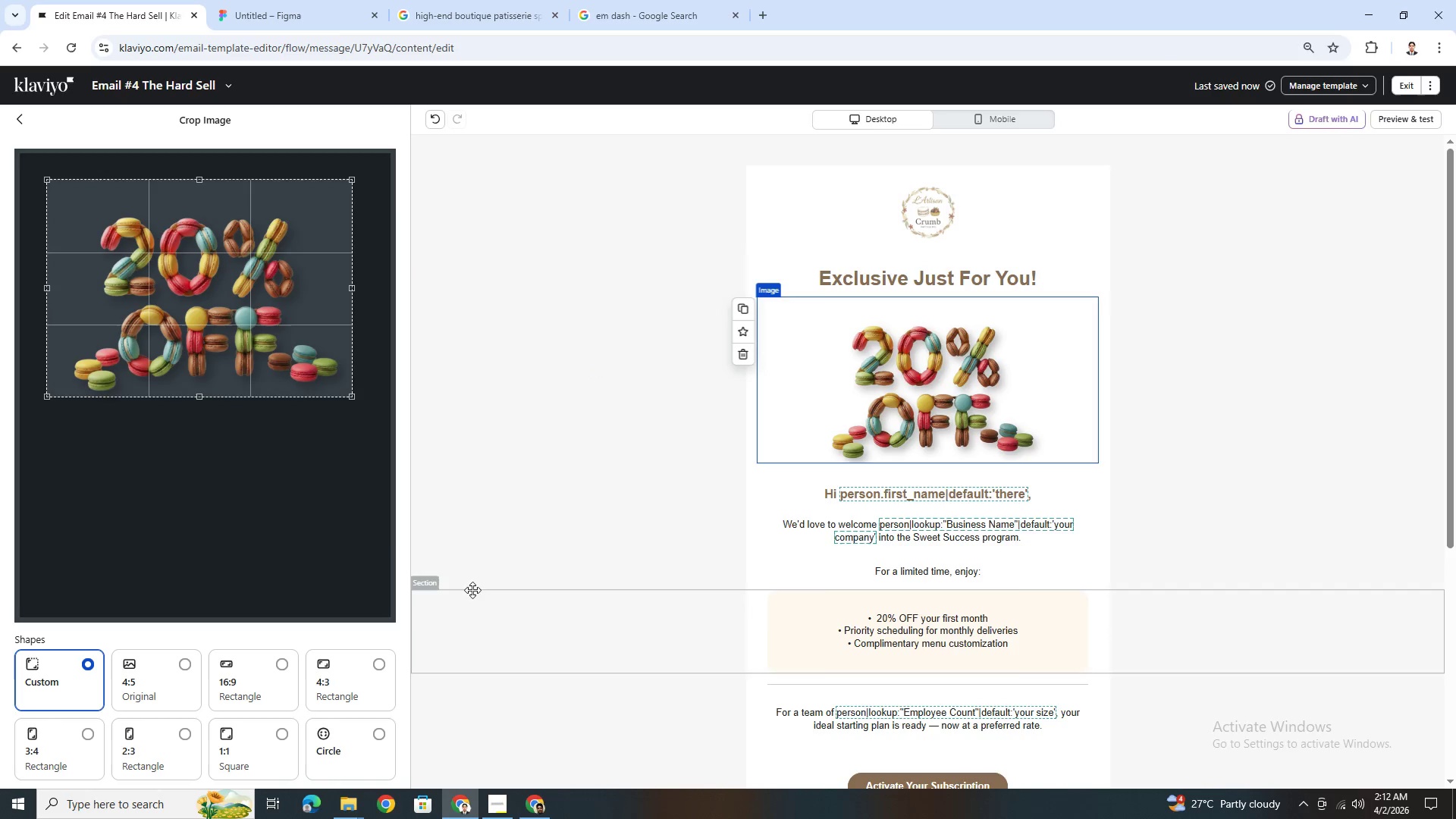 
scroll: coordinate [352, 681], scroll_direction: down, amount: 6.0
 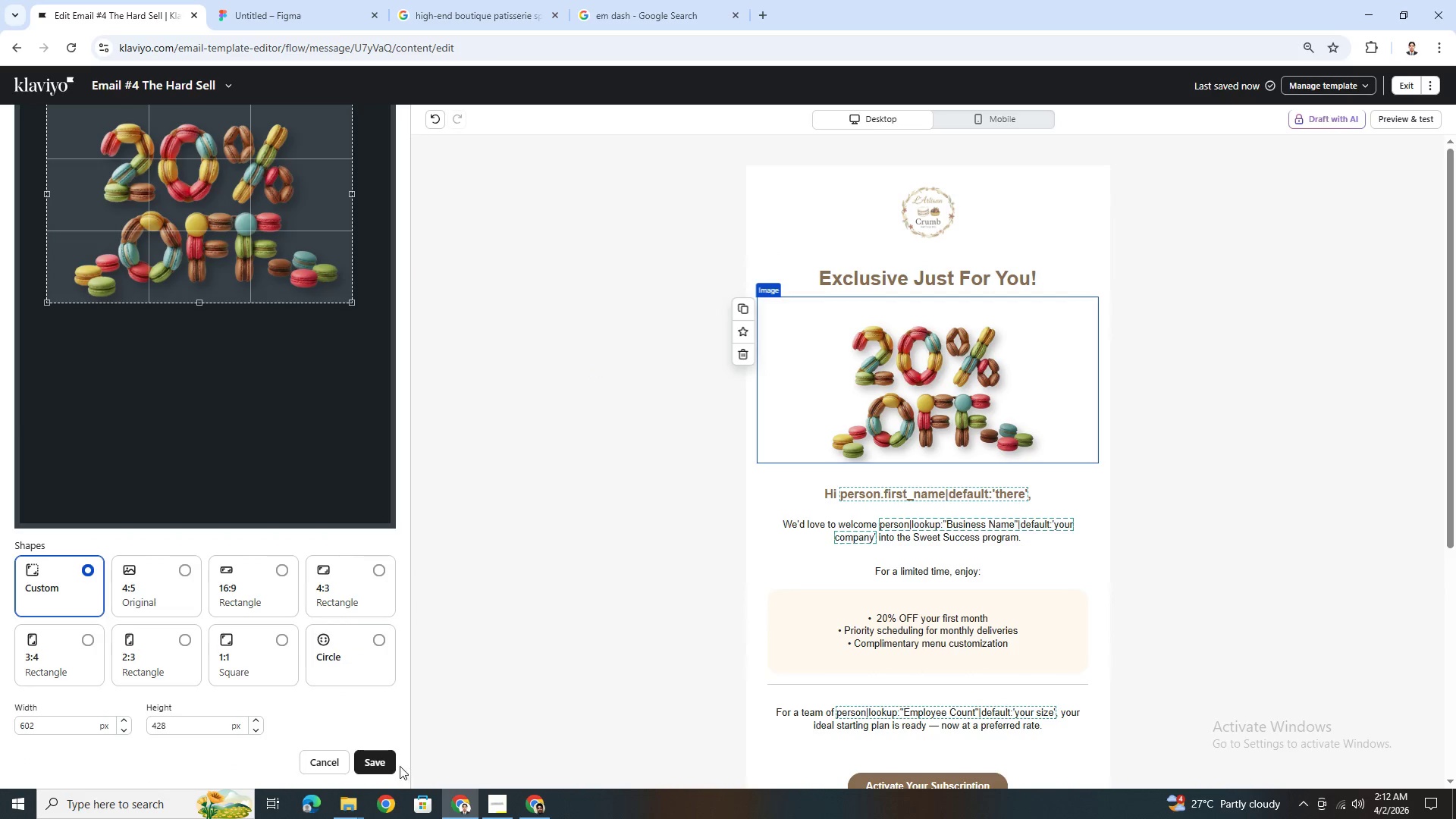 
left_click([380, 768])
 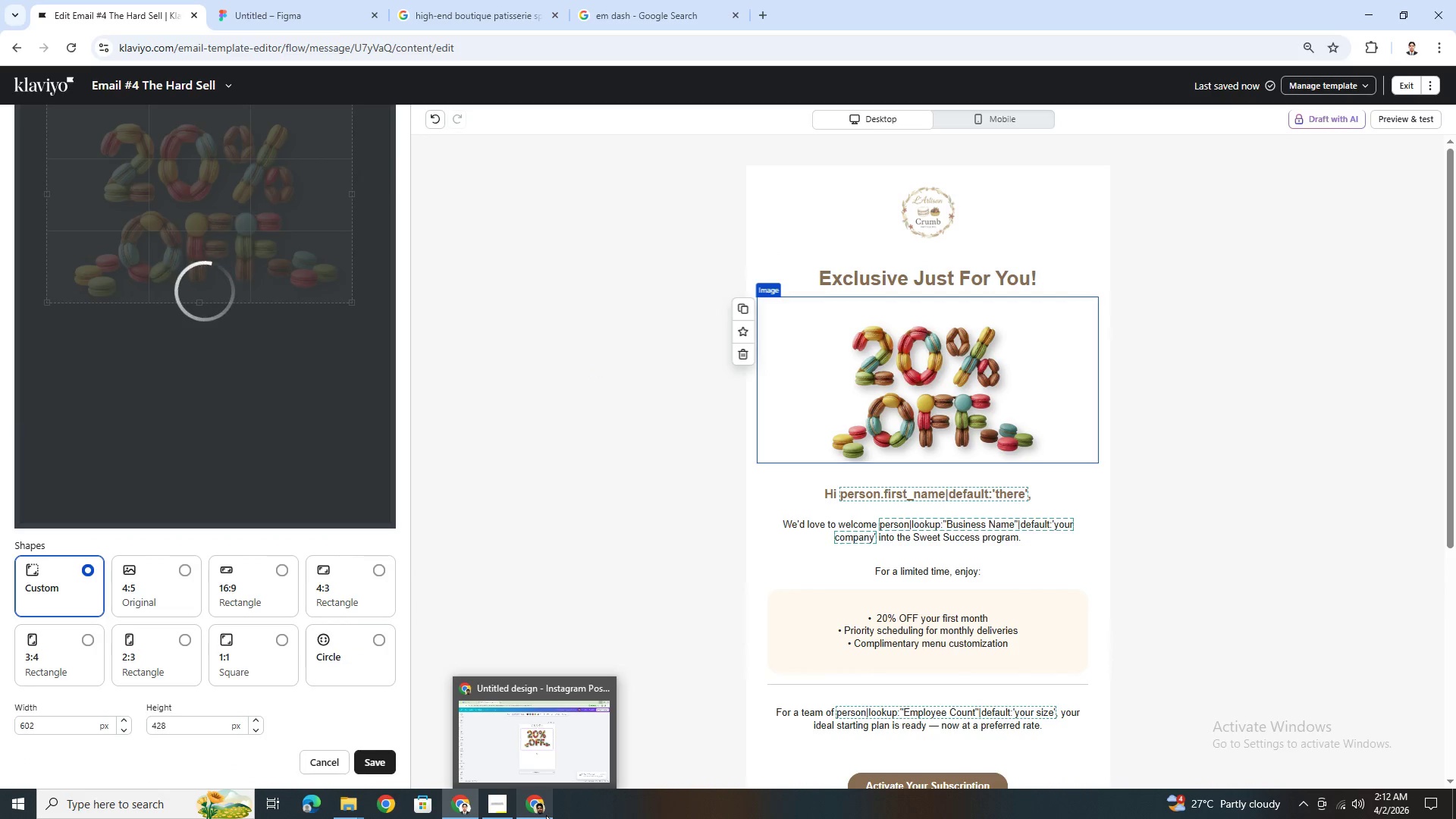 
left_click([505, 805])